 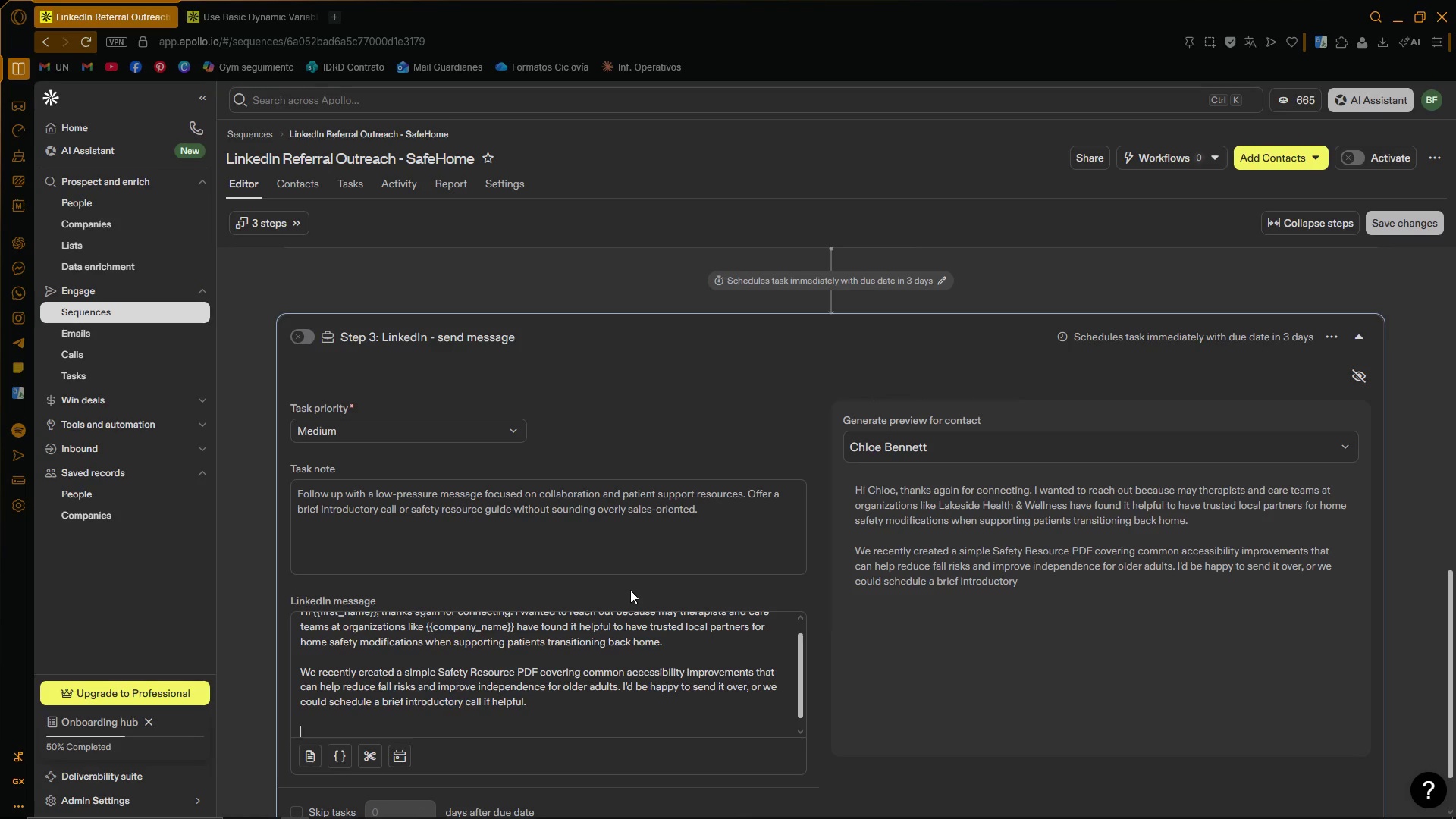 
scroll: coordinate [748, 454], scroll_direction: down, amount: 1.0
 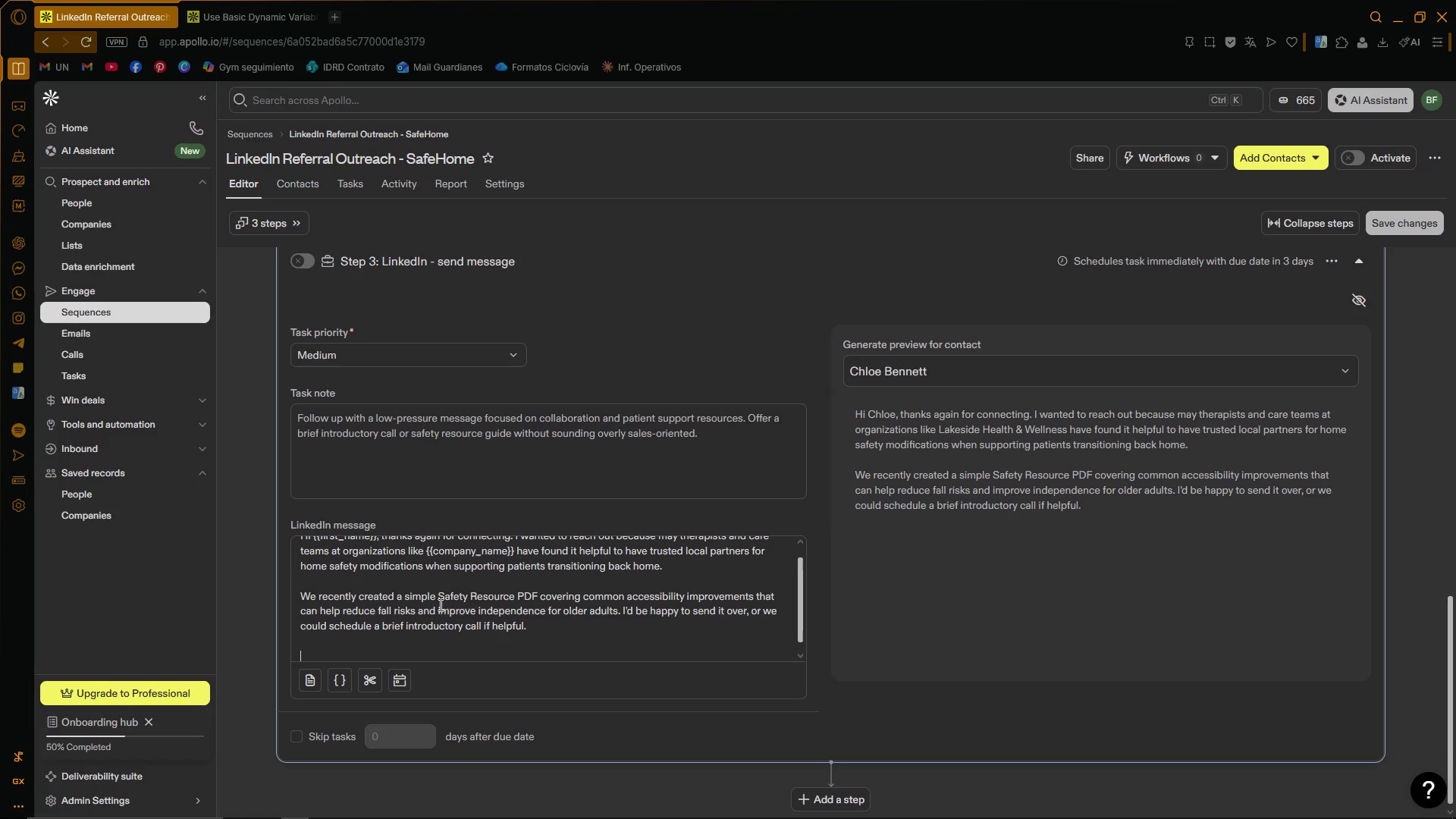 
wait(19.71)
 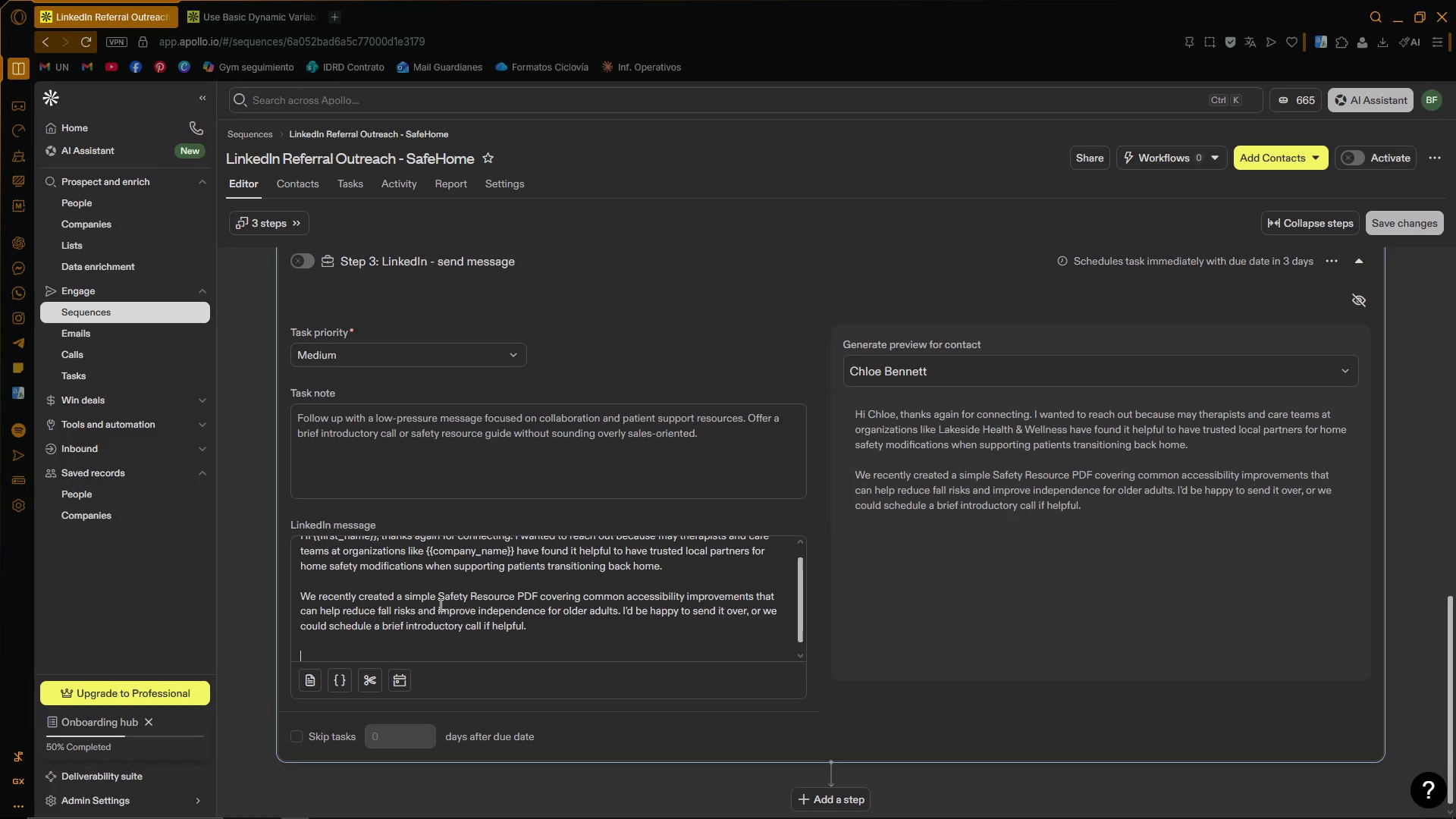 
scroll: coordinate [570, 626], scroll_direction: up, amount: 1.0
 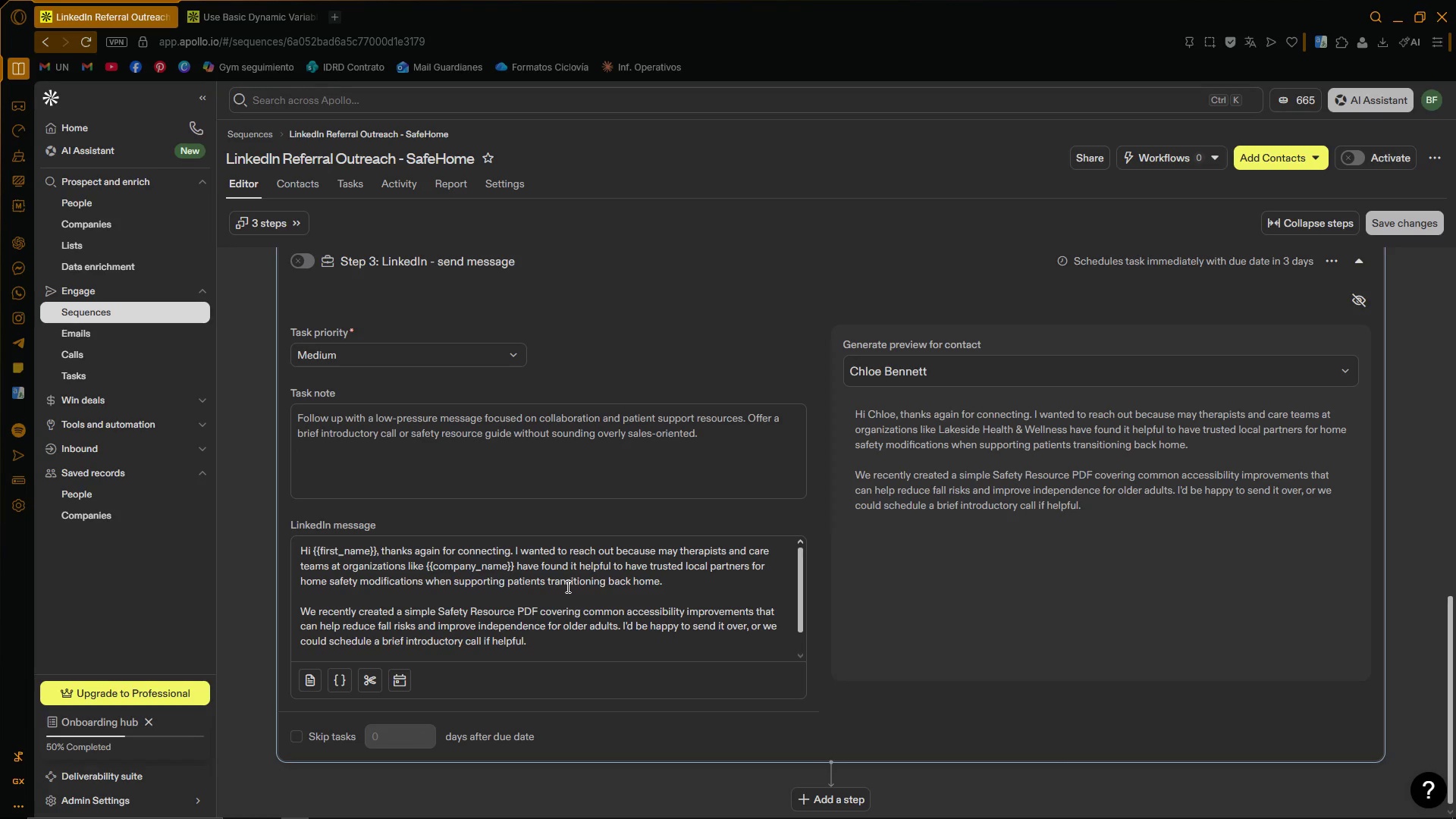 
wait(73.97)
 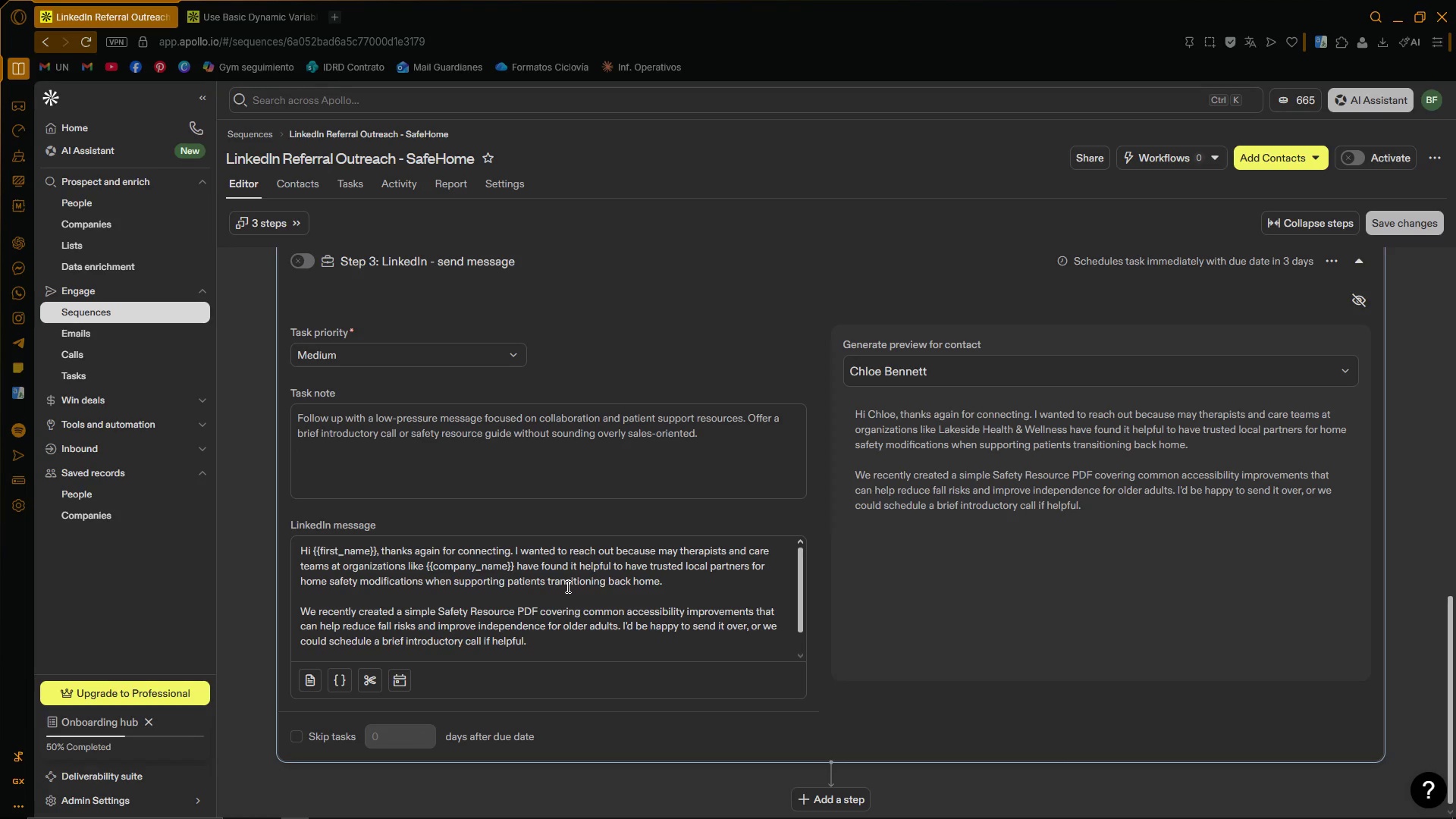 
left_click_drag(start_coordinate=[562, 639], to_coordinate=[381, 544])
 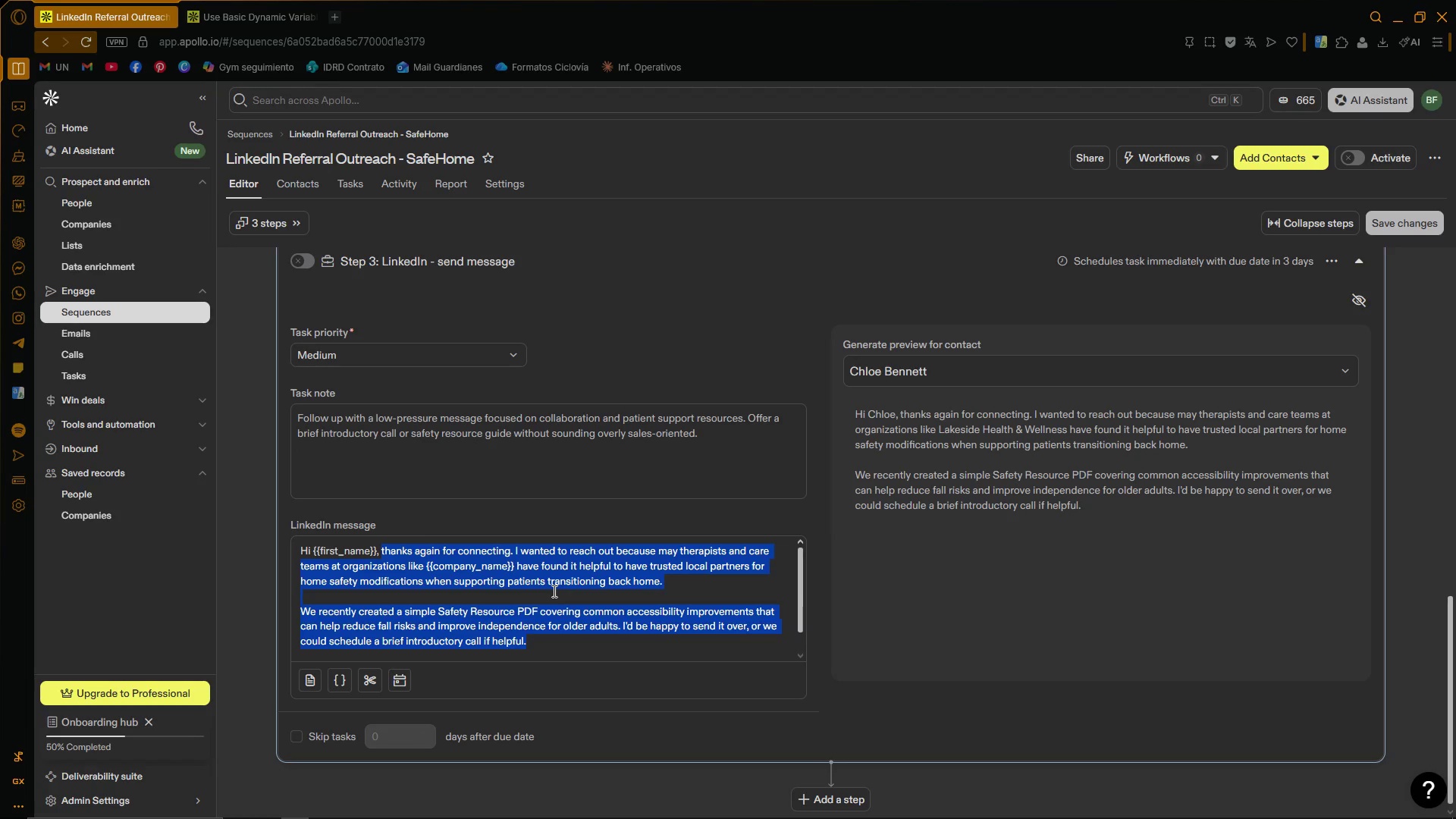 
key(Backspace)
 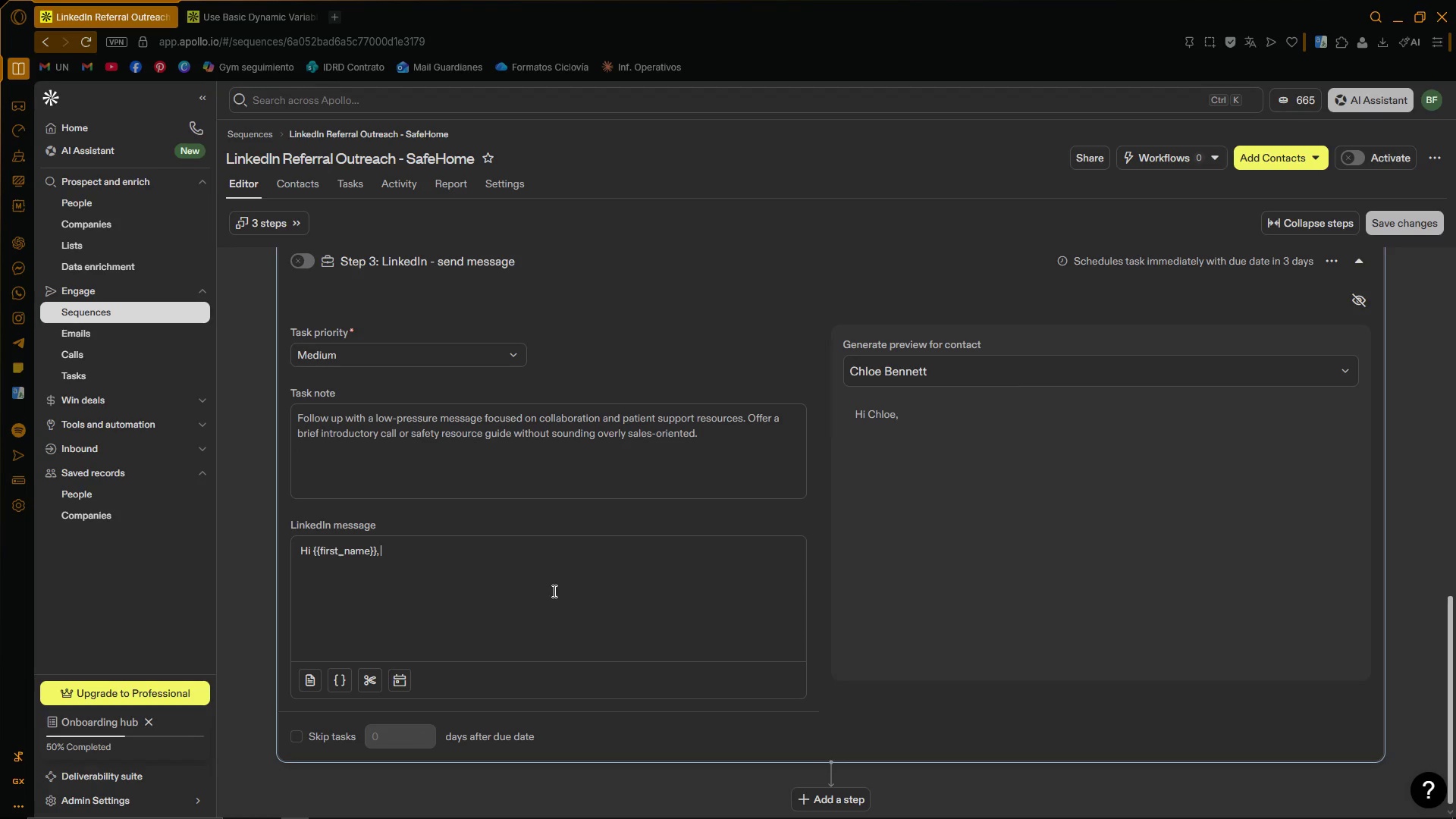 
key(Enter)
 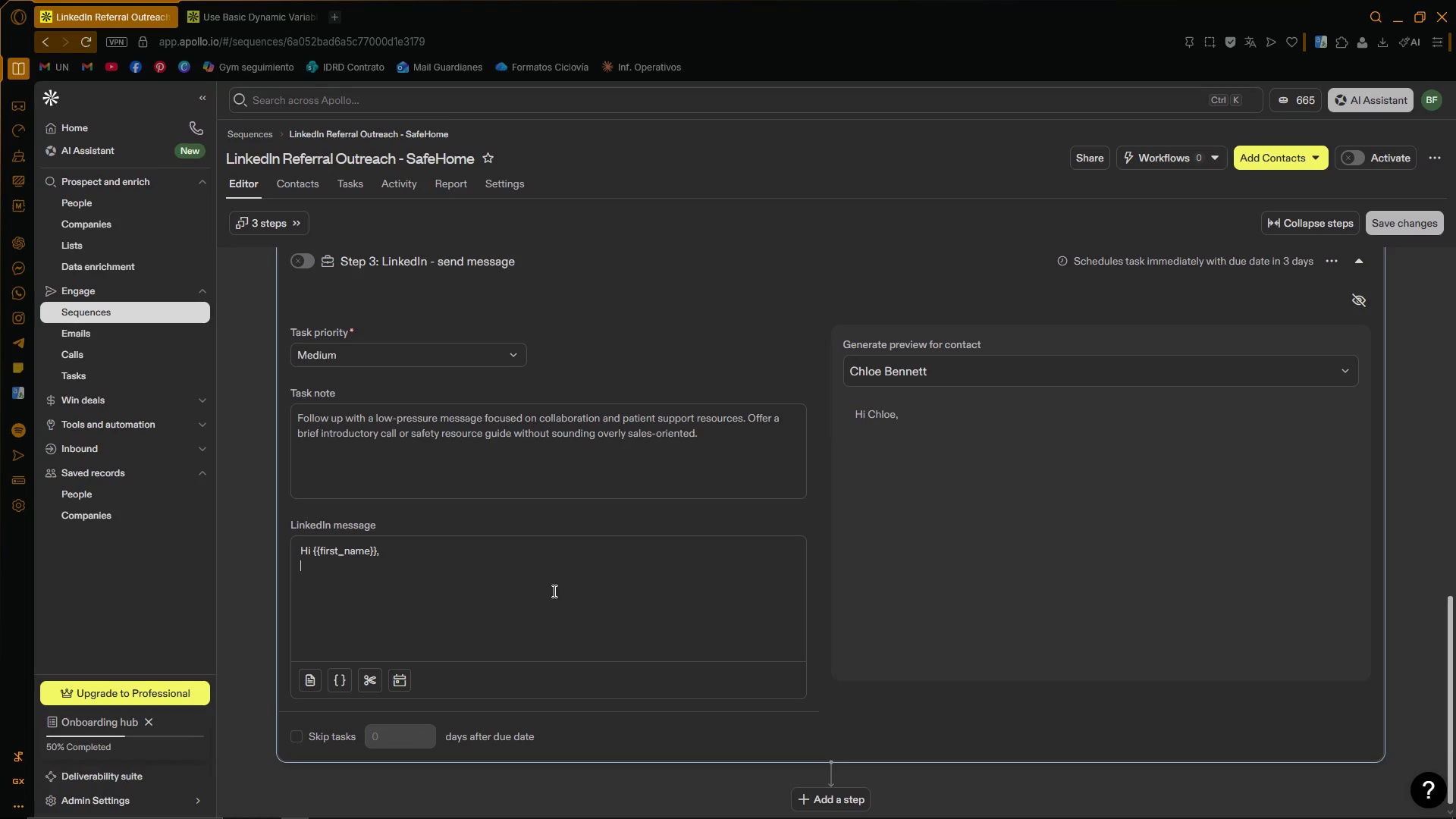 
key(Enter)
 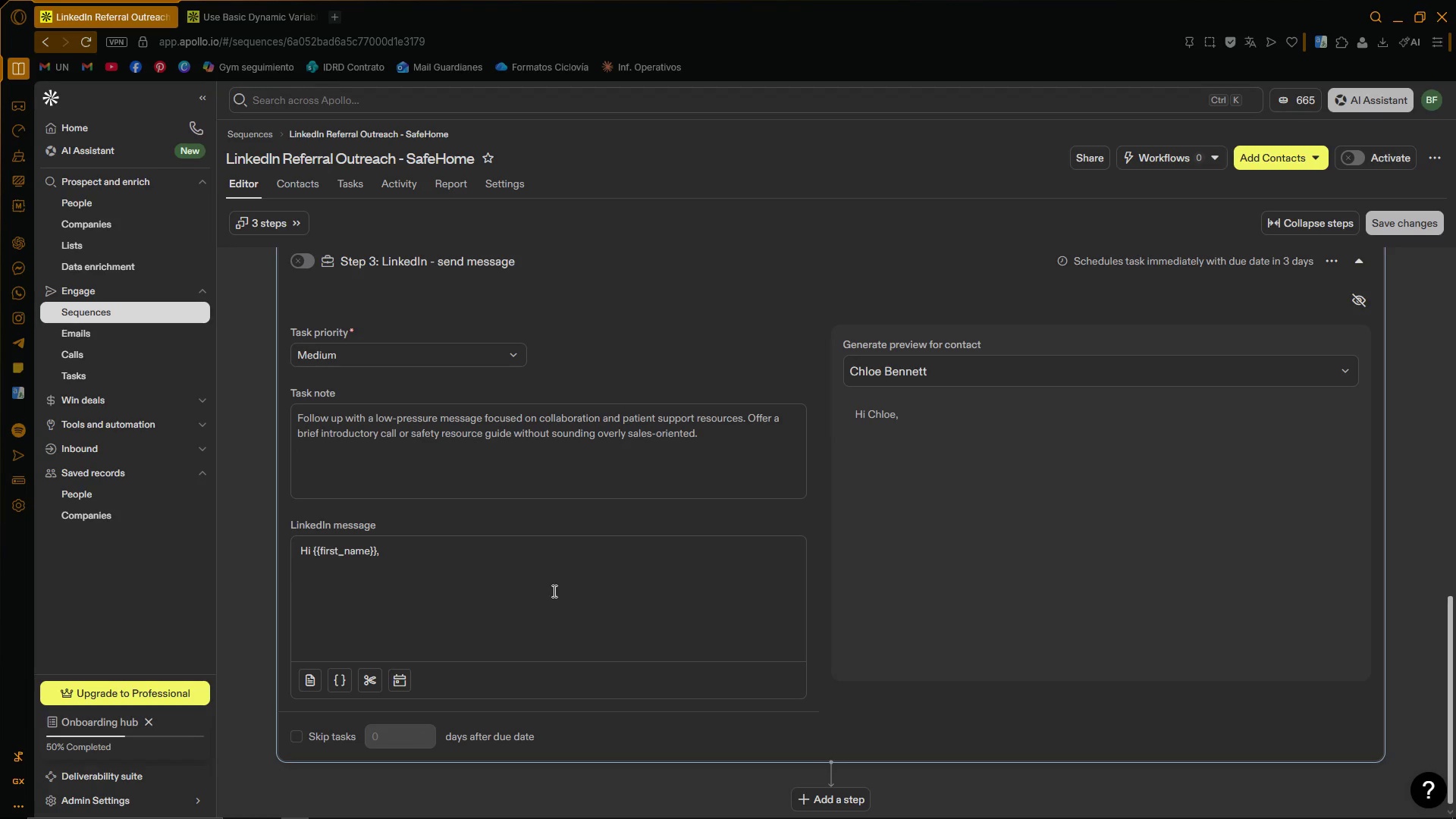 
type(Tja)
key(Backspace)
key(Backspace)
type(hank you for connecting.)
key(Backspace)
type(! I wanted to reach out because SafeHome Senior Transitions woek)
key(Backspace)
key(Backspace)
type(rks directly with PTs and )
key(Backspace)
key(Backspace)
key(Backspace)
key(Backspace)
type(nd OTs)
 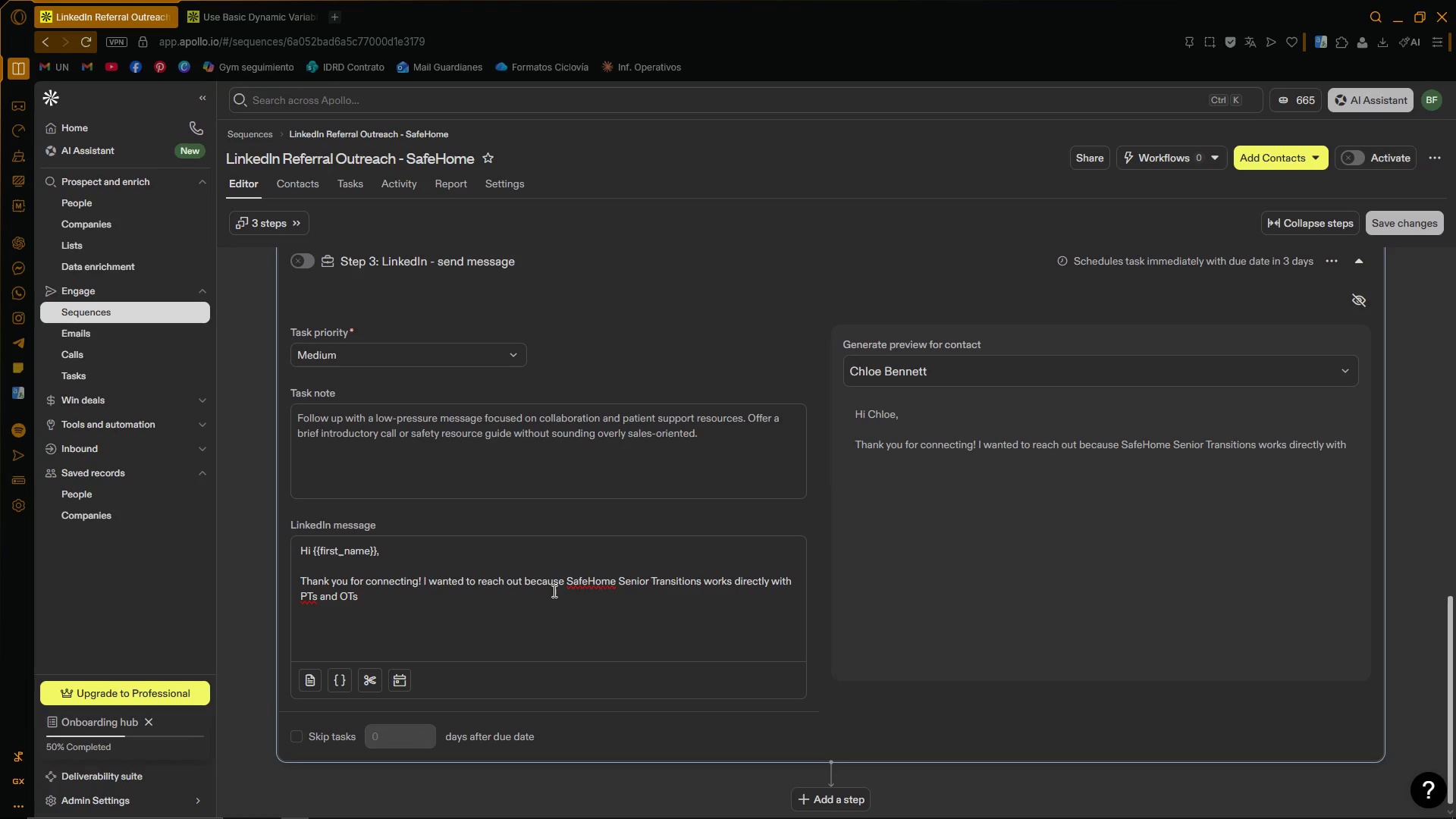 
type( in )
key(Backspace)
key(Backspace)
key(Backspace)
type(to make )
 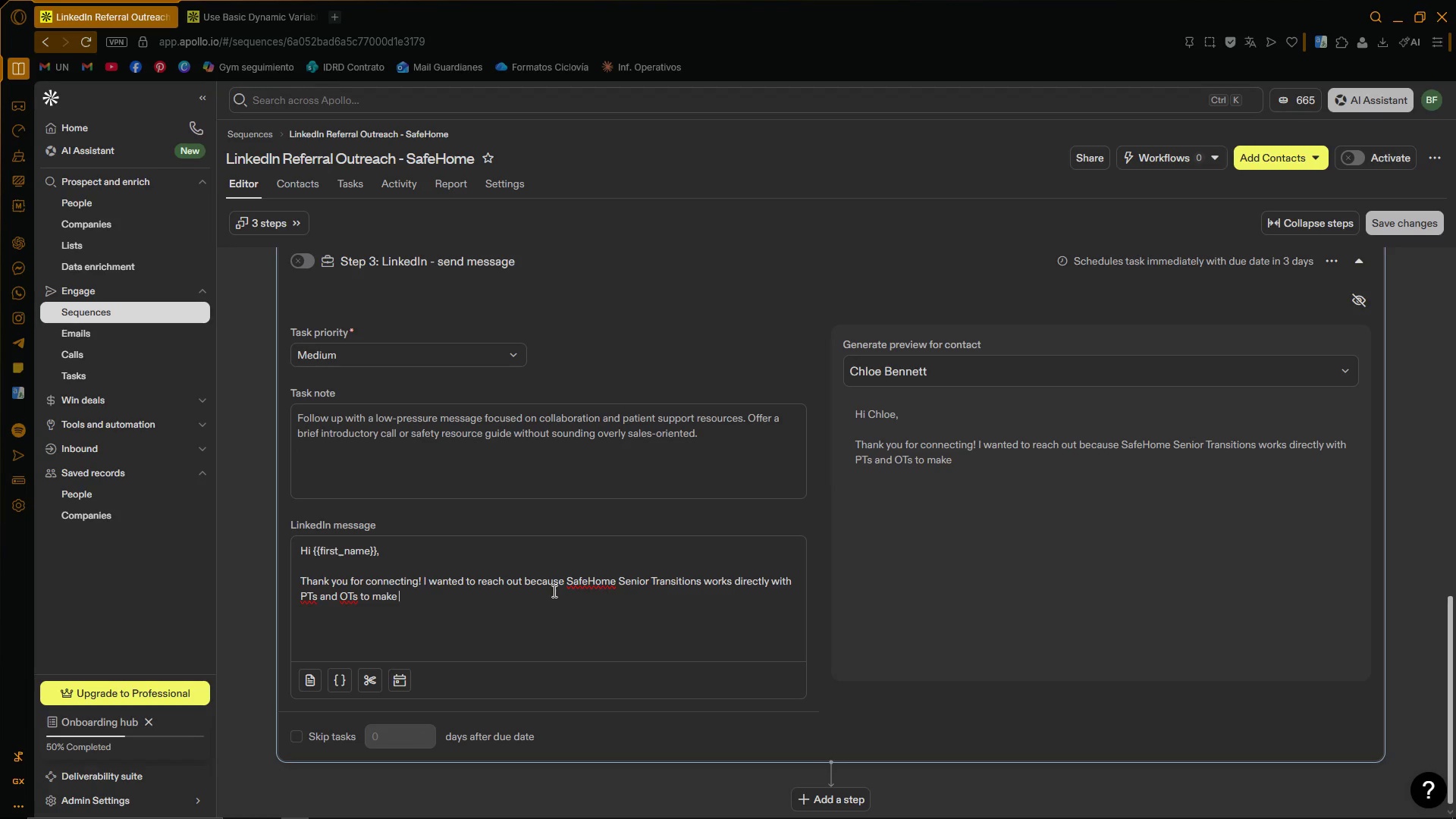 
type(home transitions a)
key(Backspace)
type(safer for aging patients-)
key(Backspace)
type(.)
 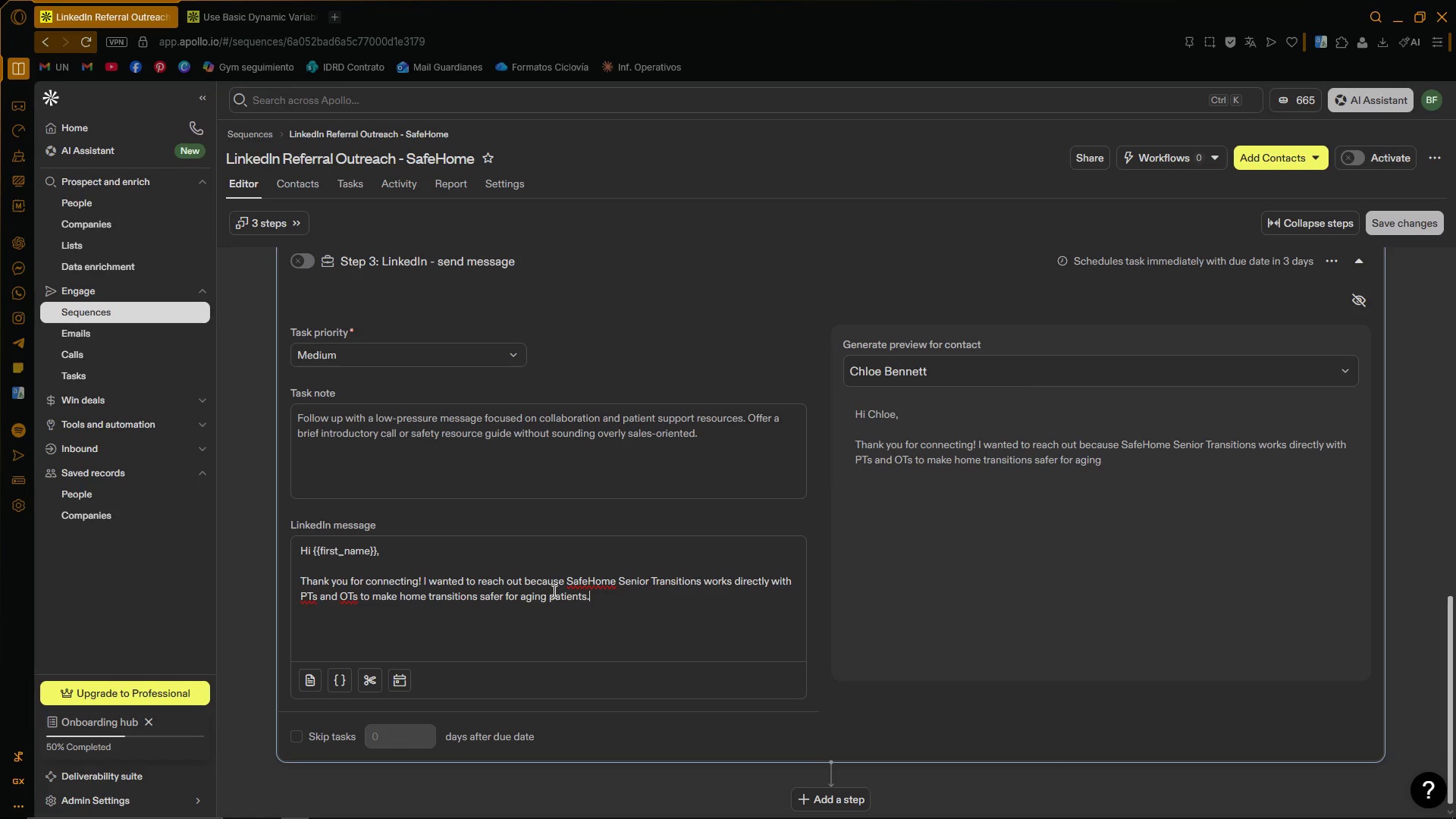 
key(Enter)
 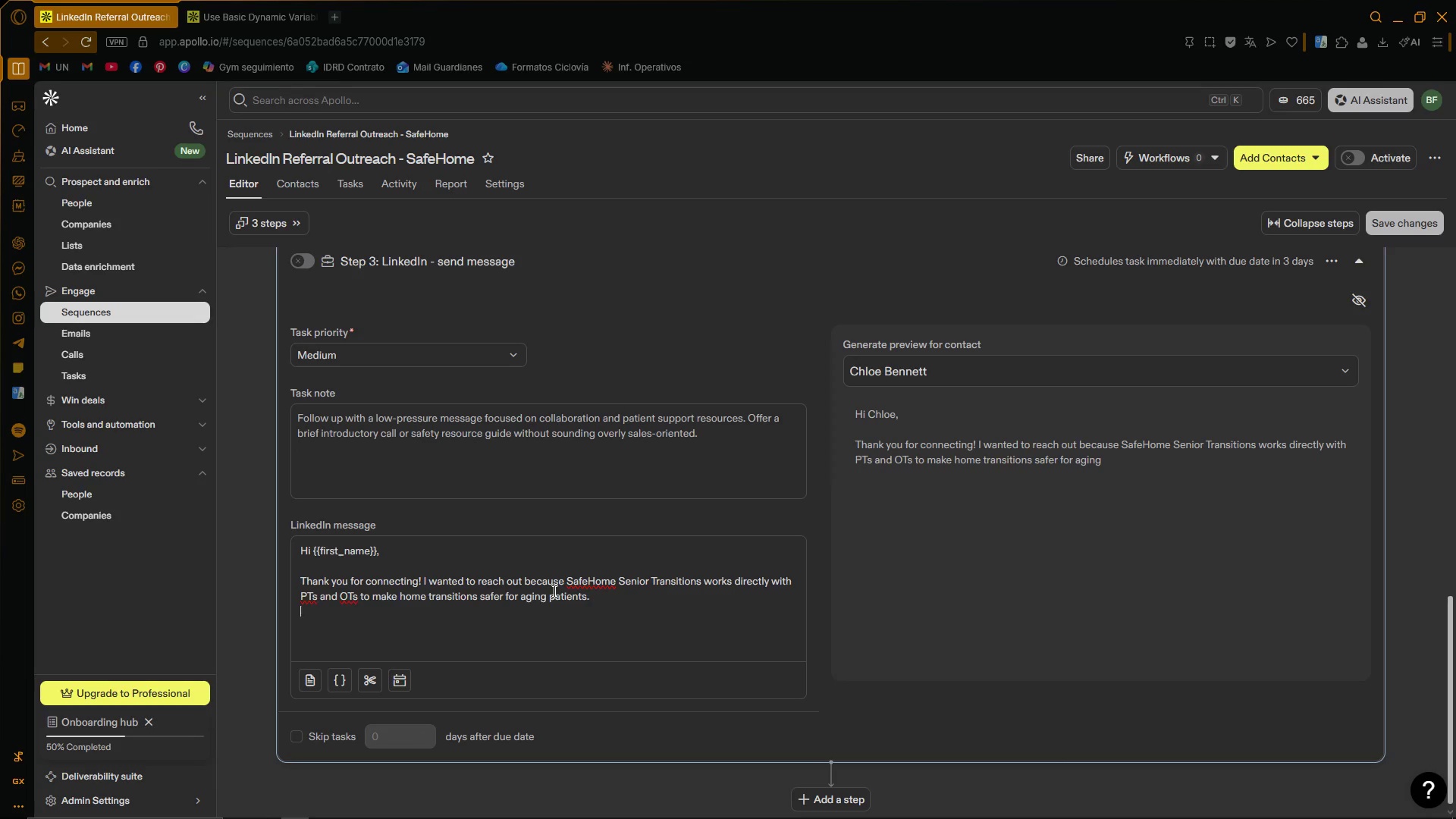 
key(Enter)
 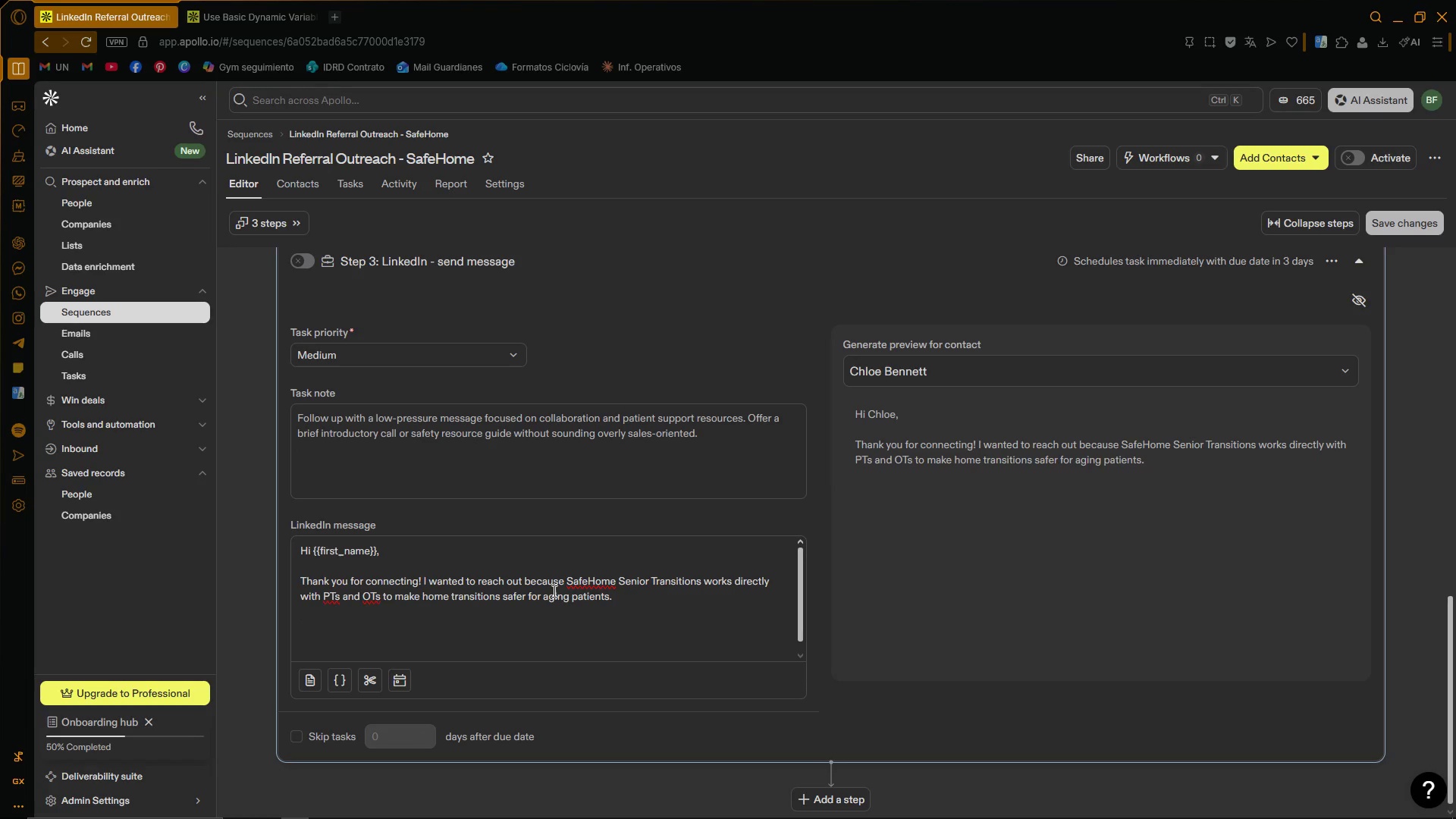 
type(We handle grab bars, stairlifts )
 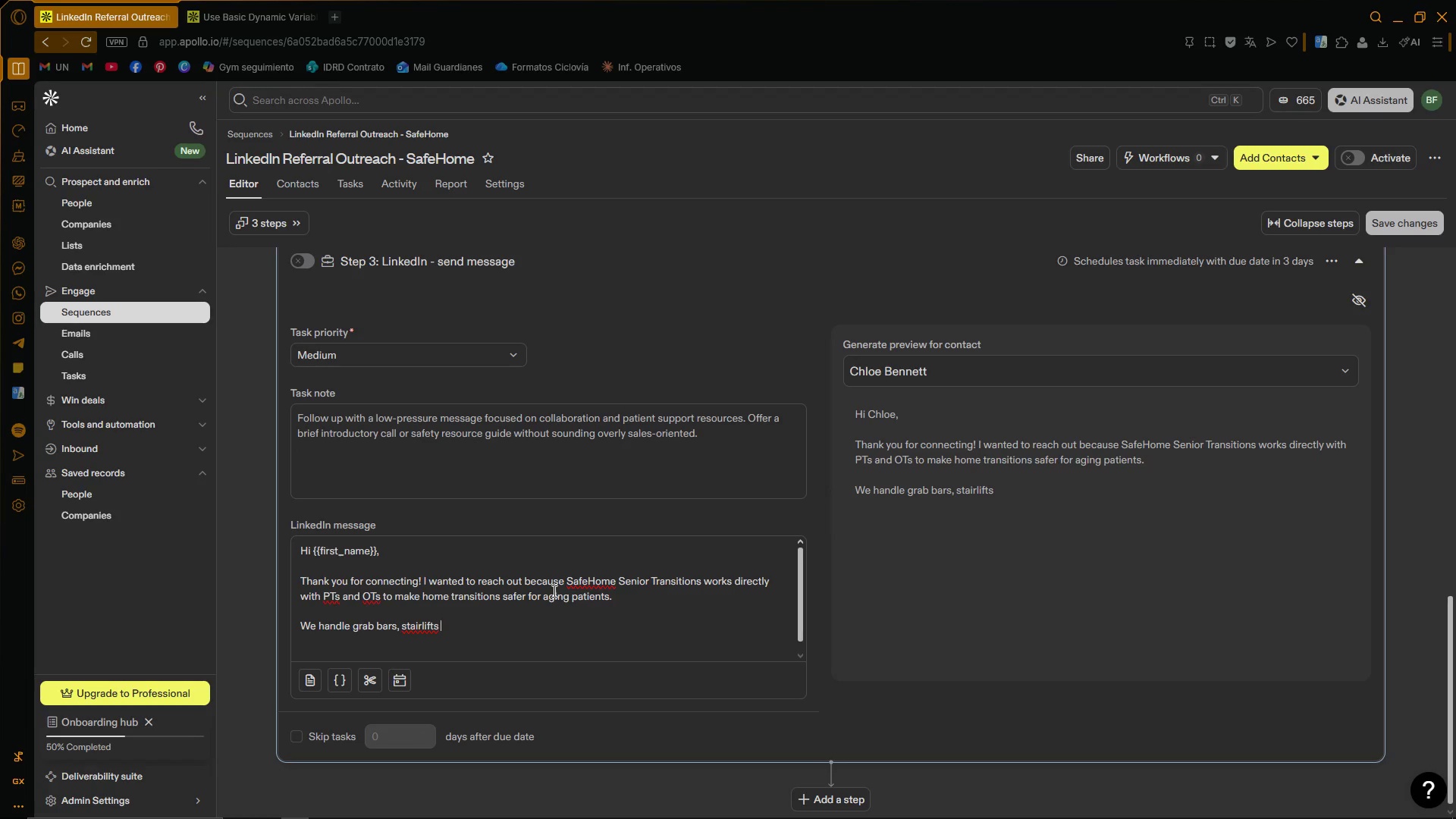 
wait(5.66)
 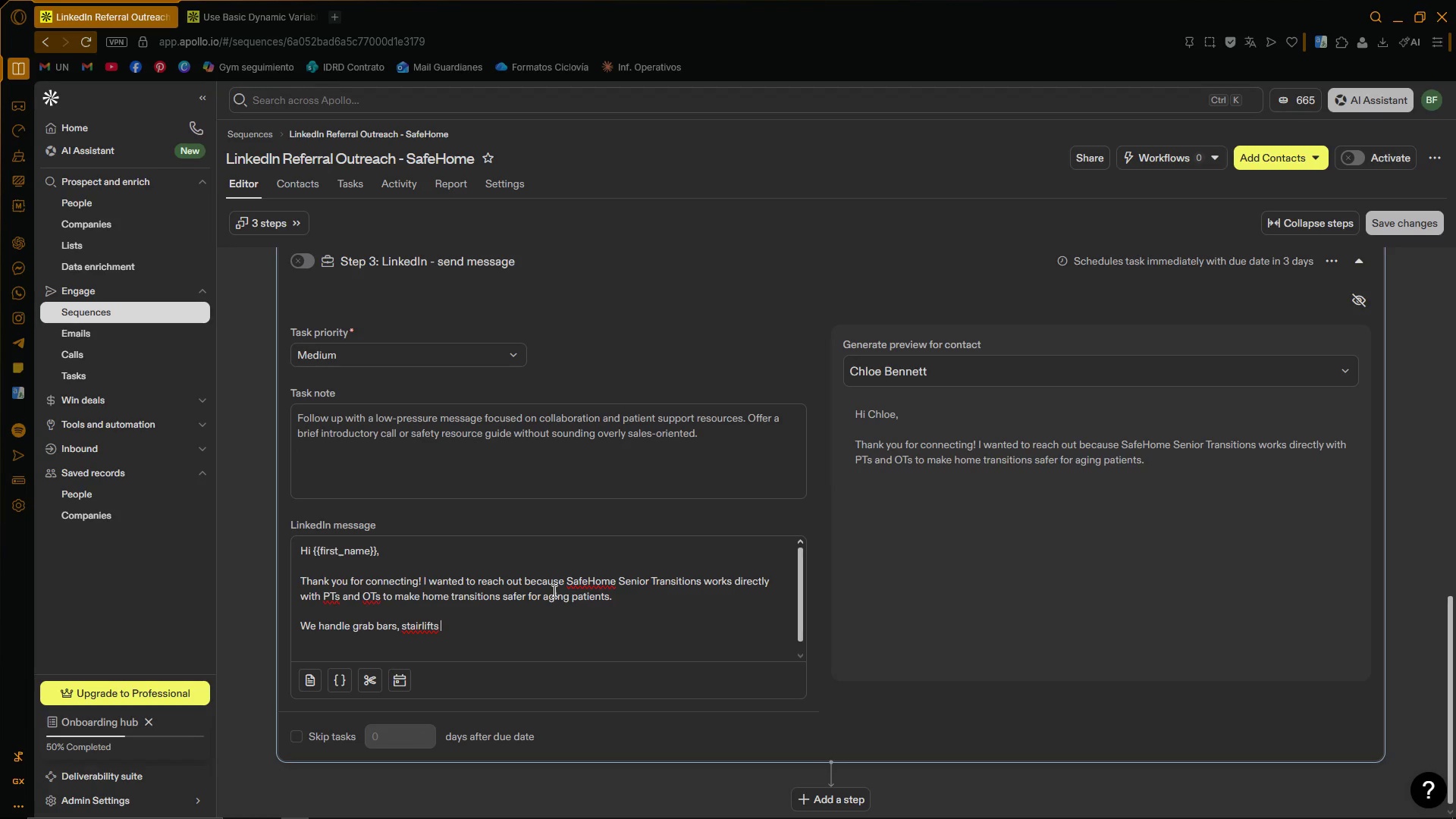 
key(Backspace)
type(, ramp installations, and other modifications-so your patients can return home with )
 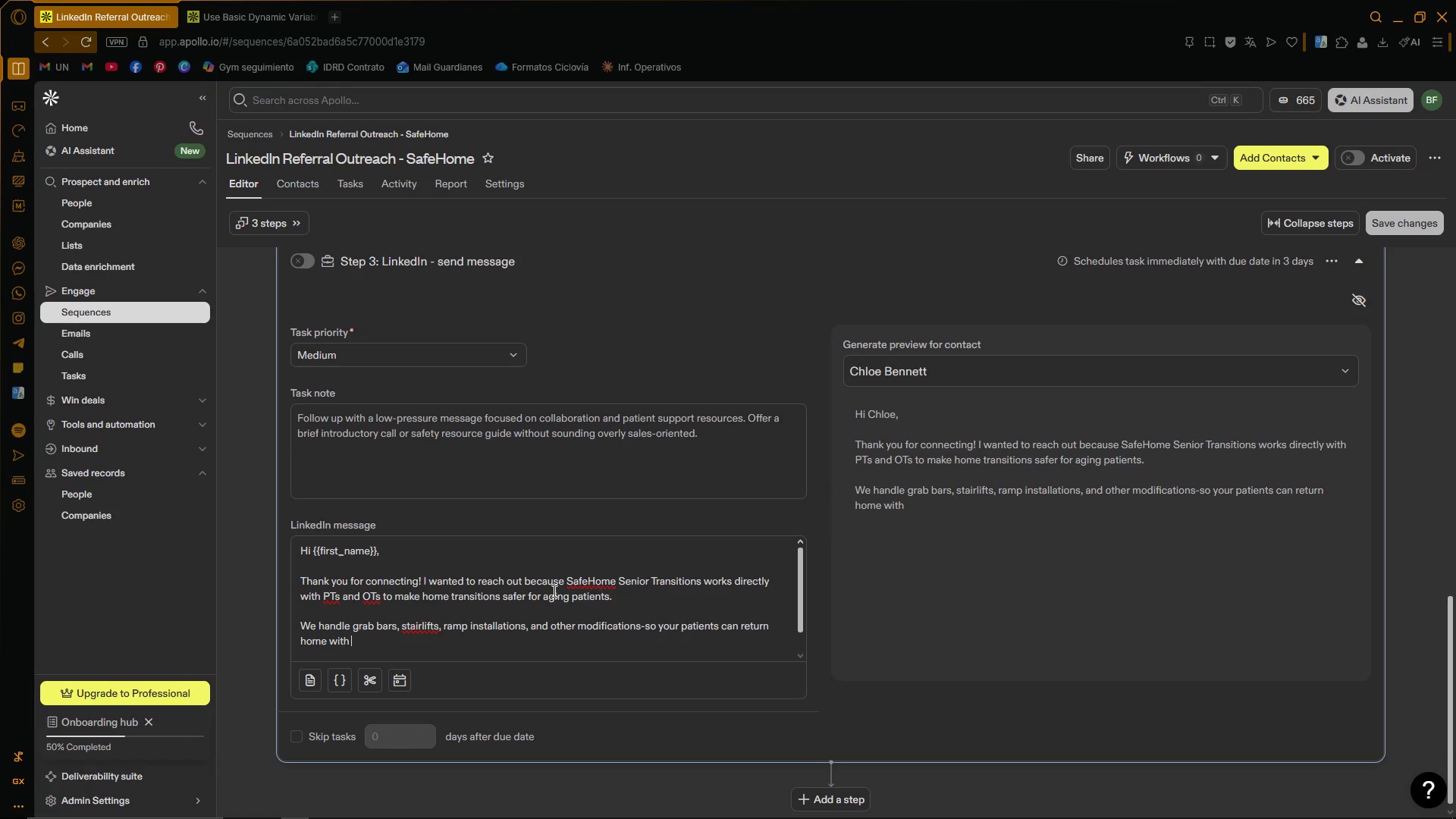 
type(conficende)
key(Backspace)
key(Backspace)
key(Backspace)
key(Backspace)
key(Backspace)
type(dence after dische)
key(Backspace)
type(arge gr)
key(Backspace)
key(Backspace)
type(from '')
 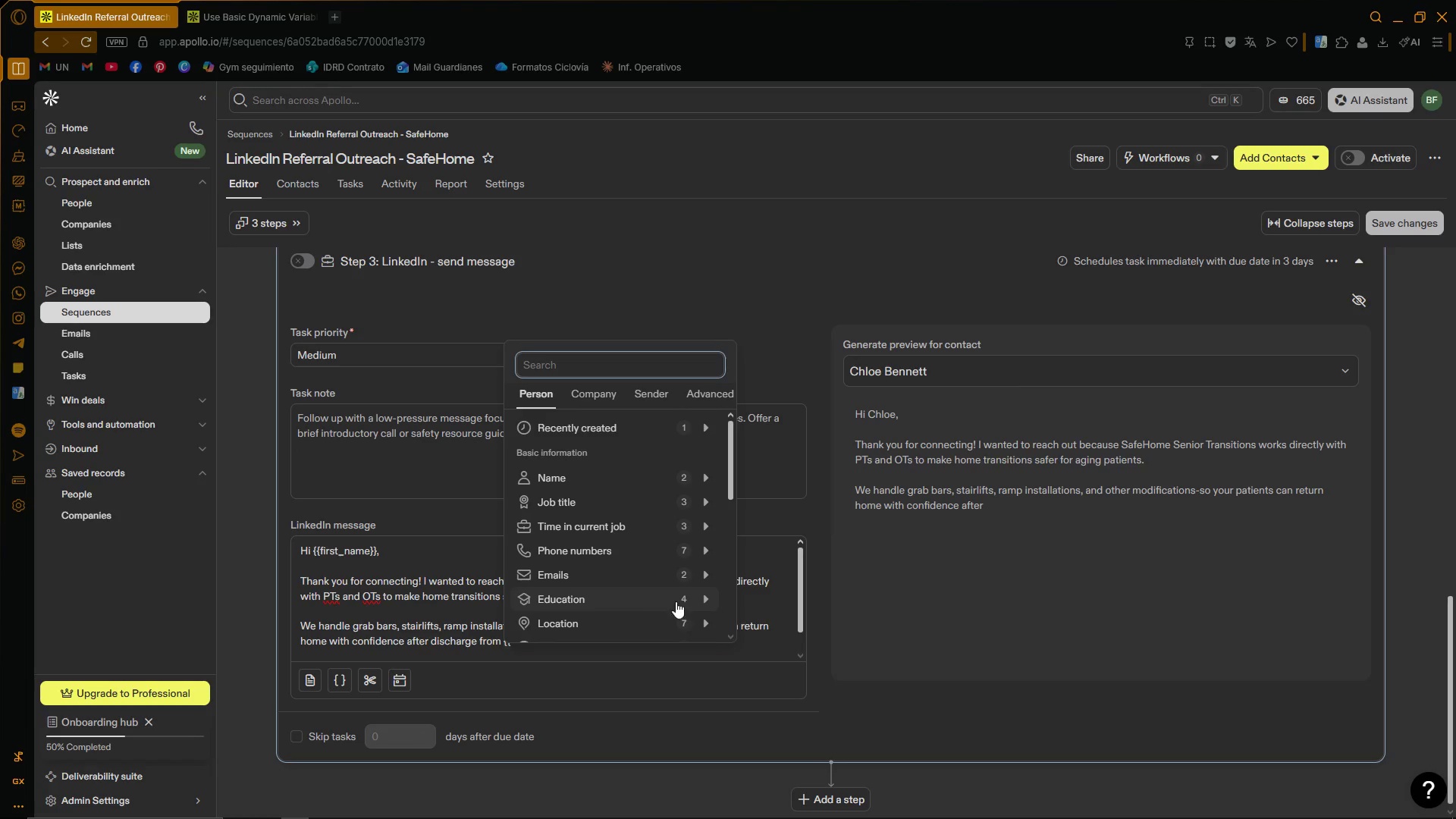 
left_click([760, 645])
 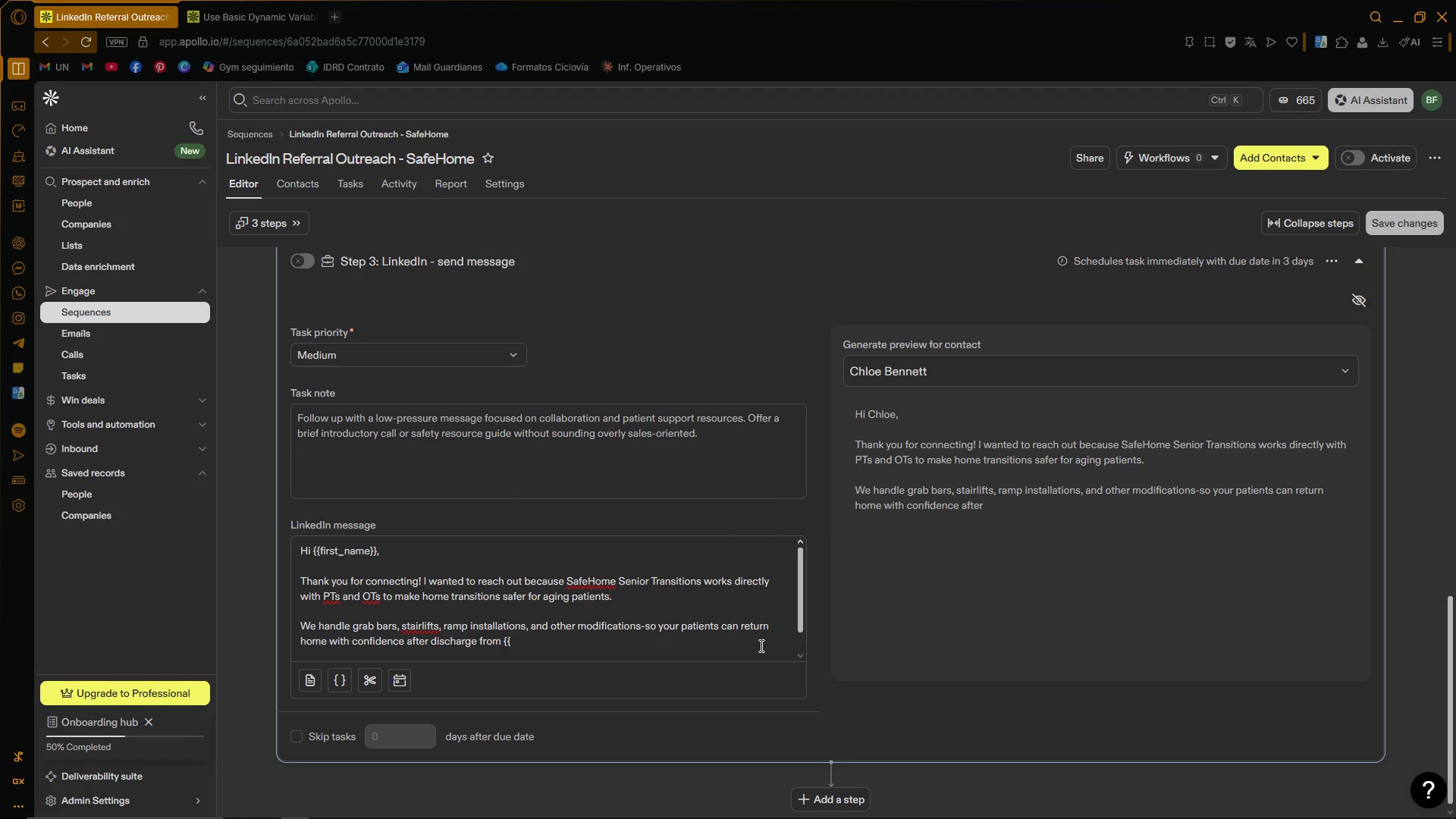 
type(company_name)
 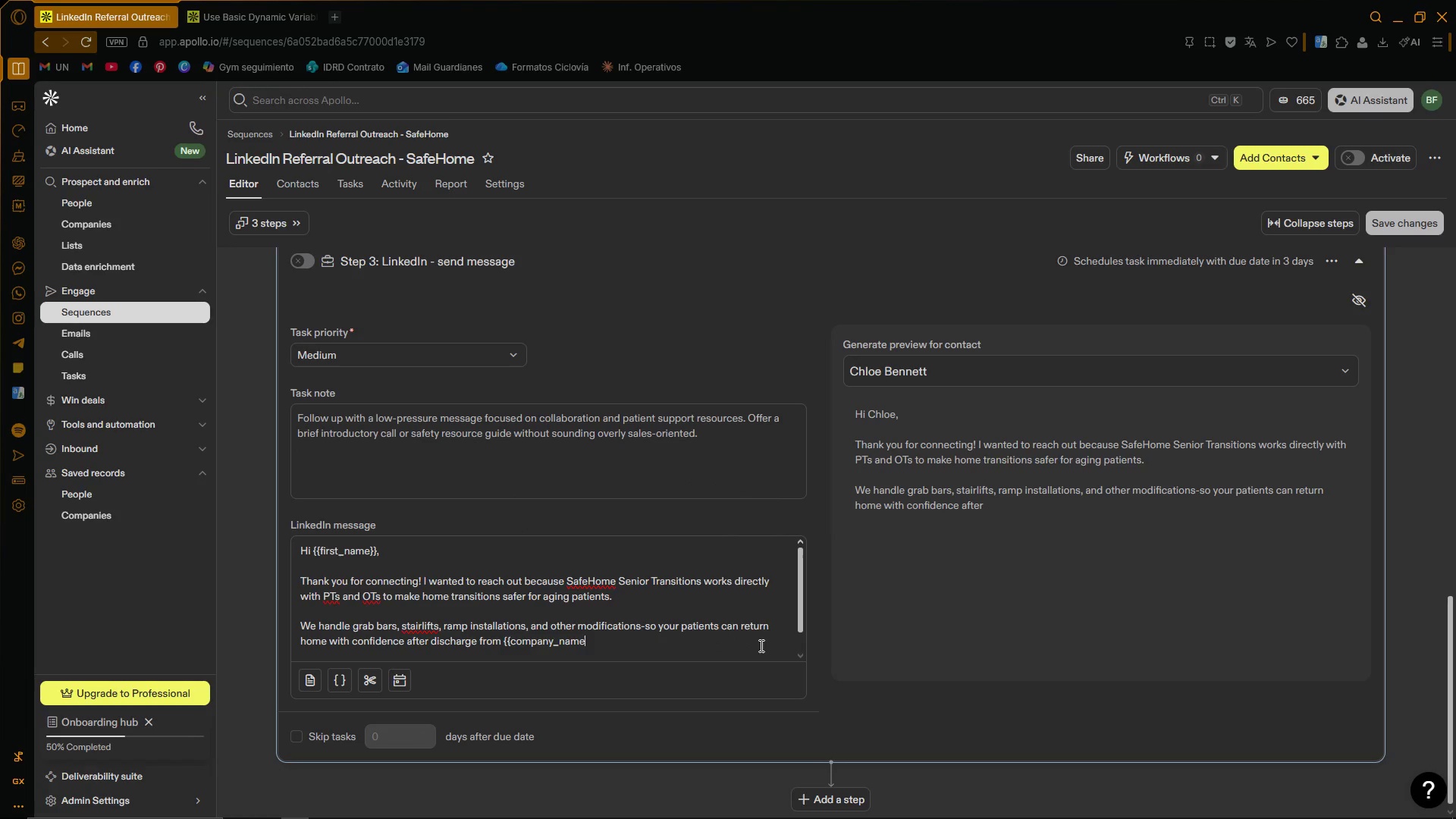 
key(Control+ControlLeft)
 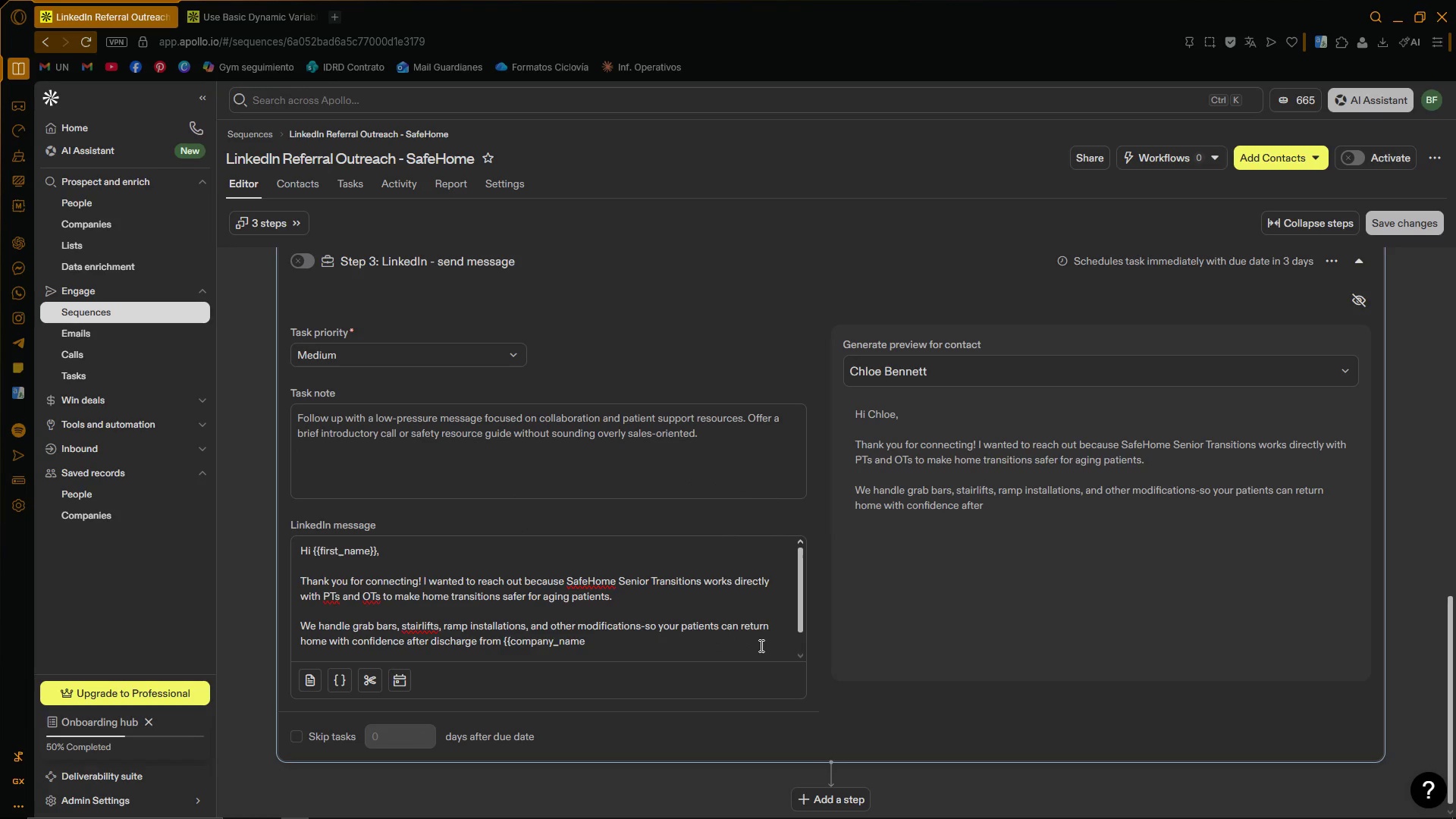 
key(Control+V)
 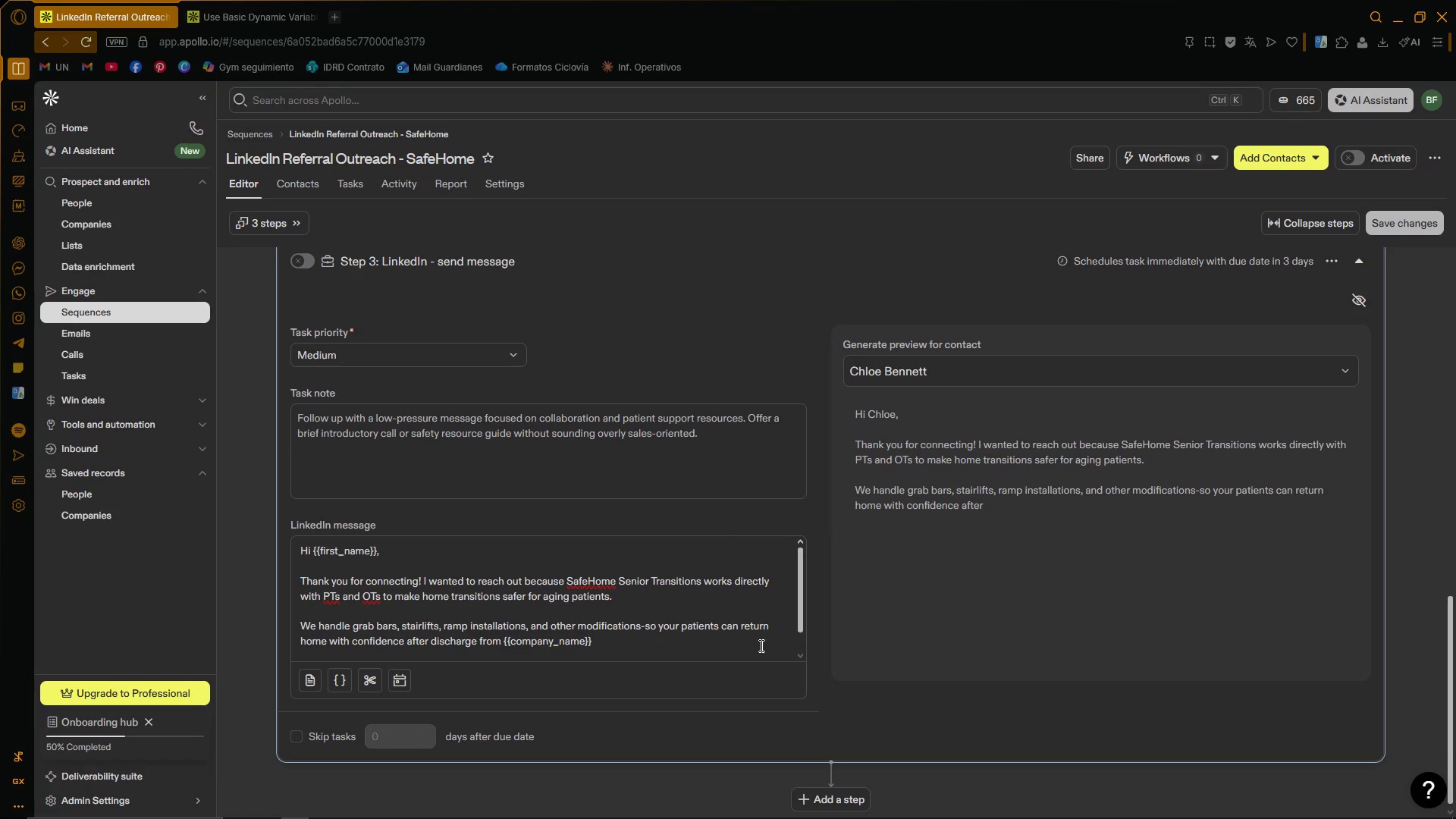 
key(Period)
 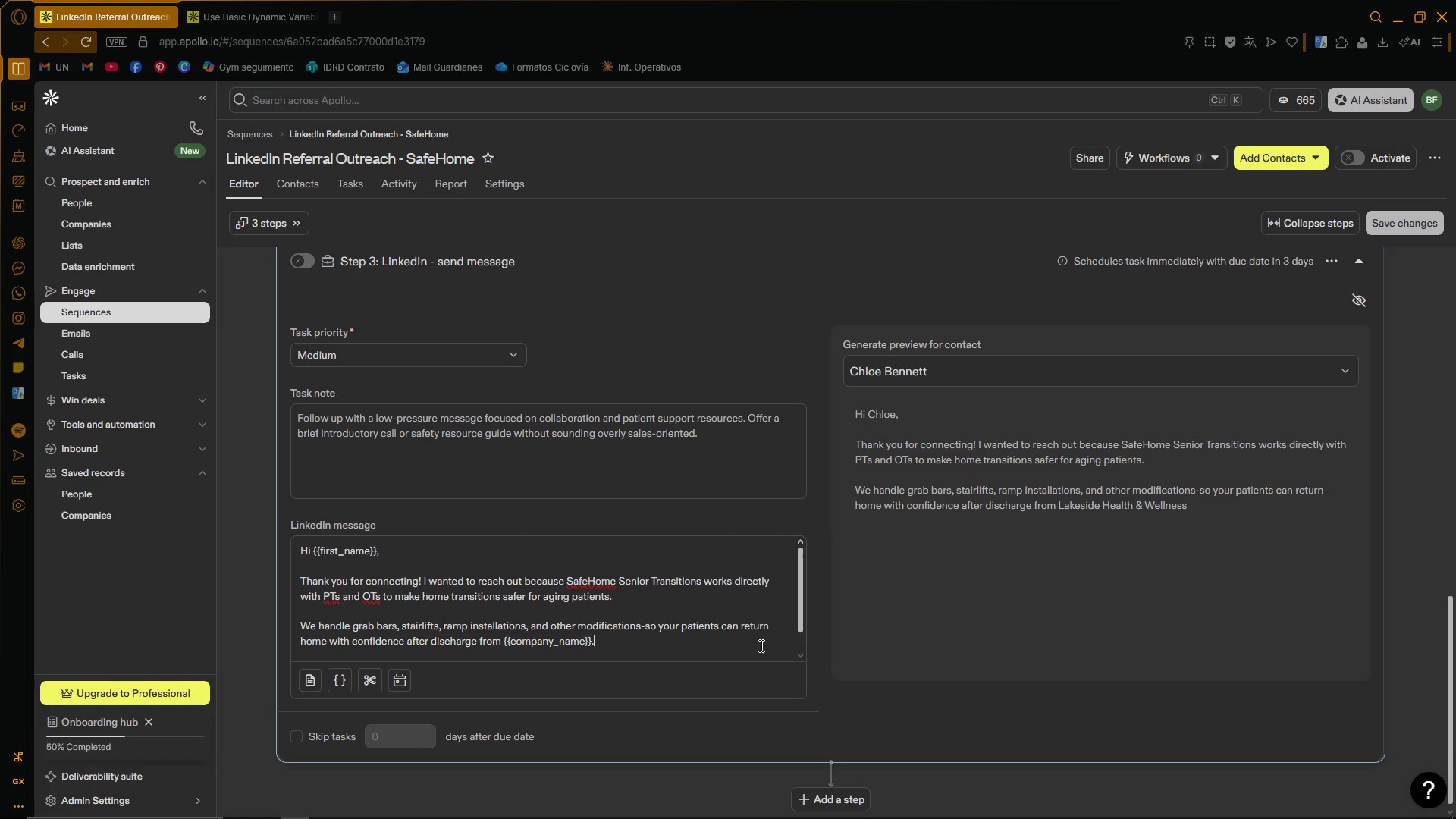 
key(Enter)
 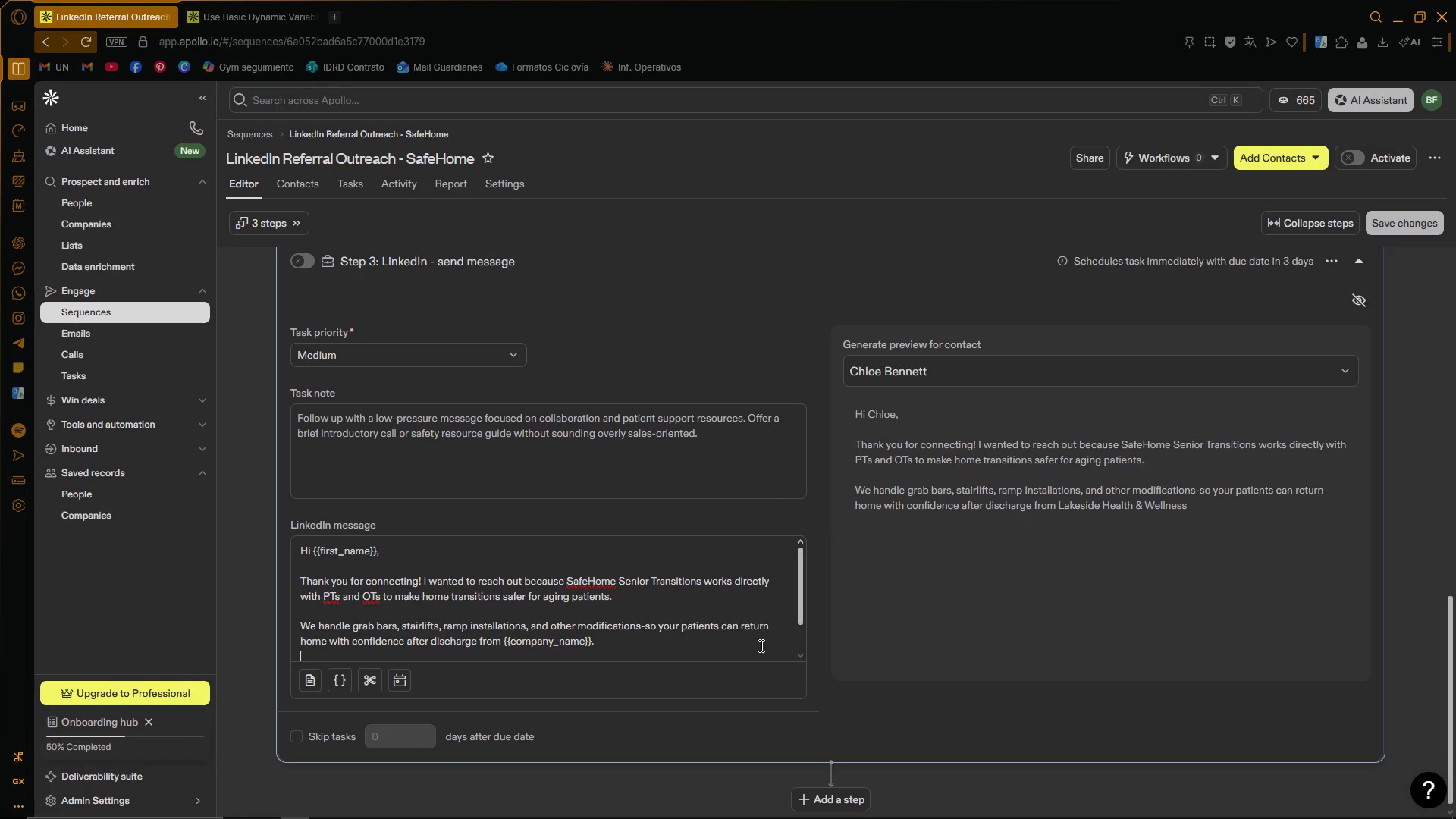 
key(Enter)
 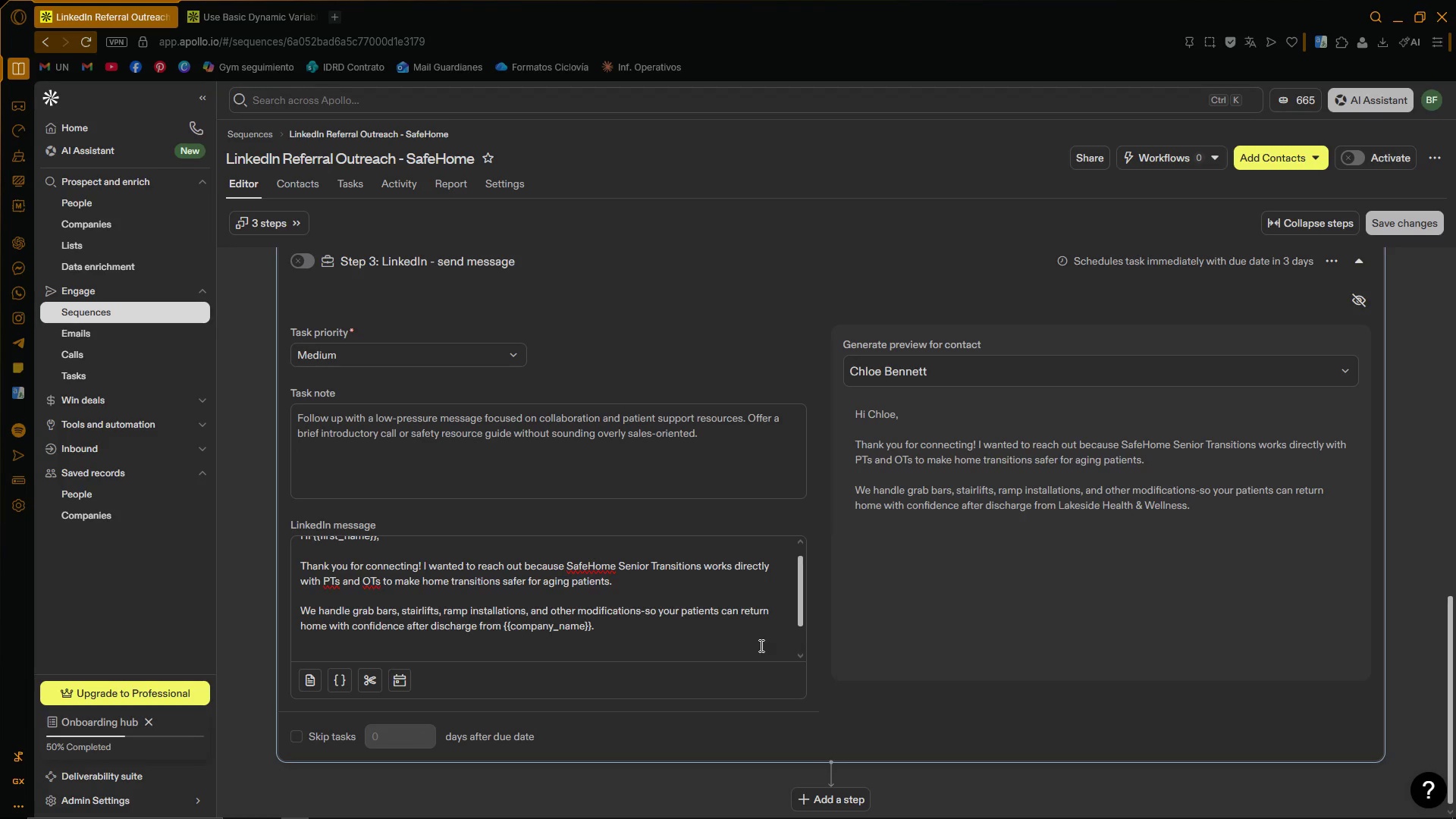 
type(I[d love to share our Sate)
key(Backspace)
key(Backspace)
type(fetyt)
key(Backspace)
type( Resource PDF with you, or hop on a 15-minute intro call to explore )
 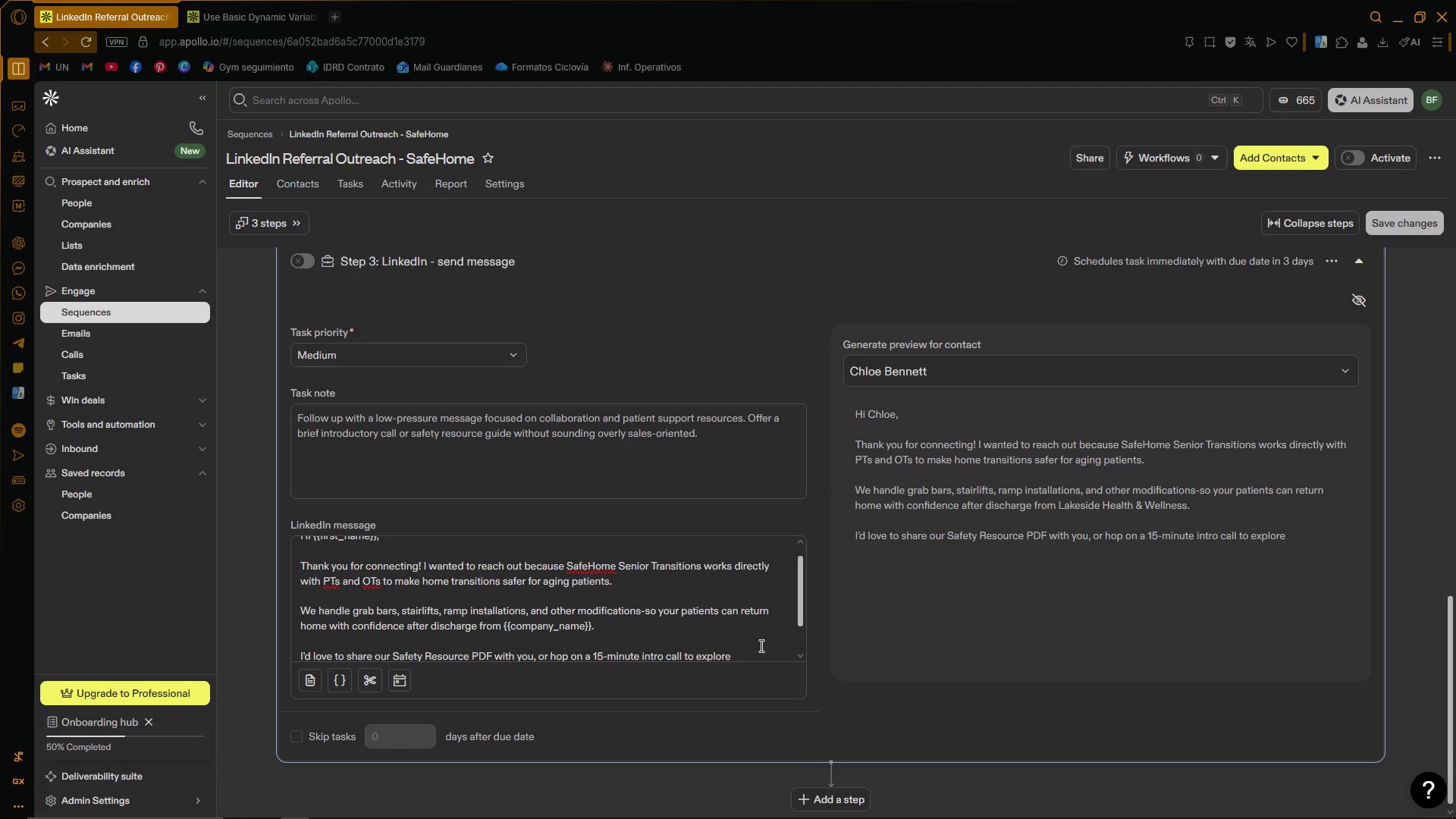 
type(a refere)
key(Backspace)
type(ran)
key(Backspace)
type(l partnershio)
key(Backspace)
type(p.)
 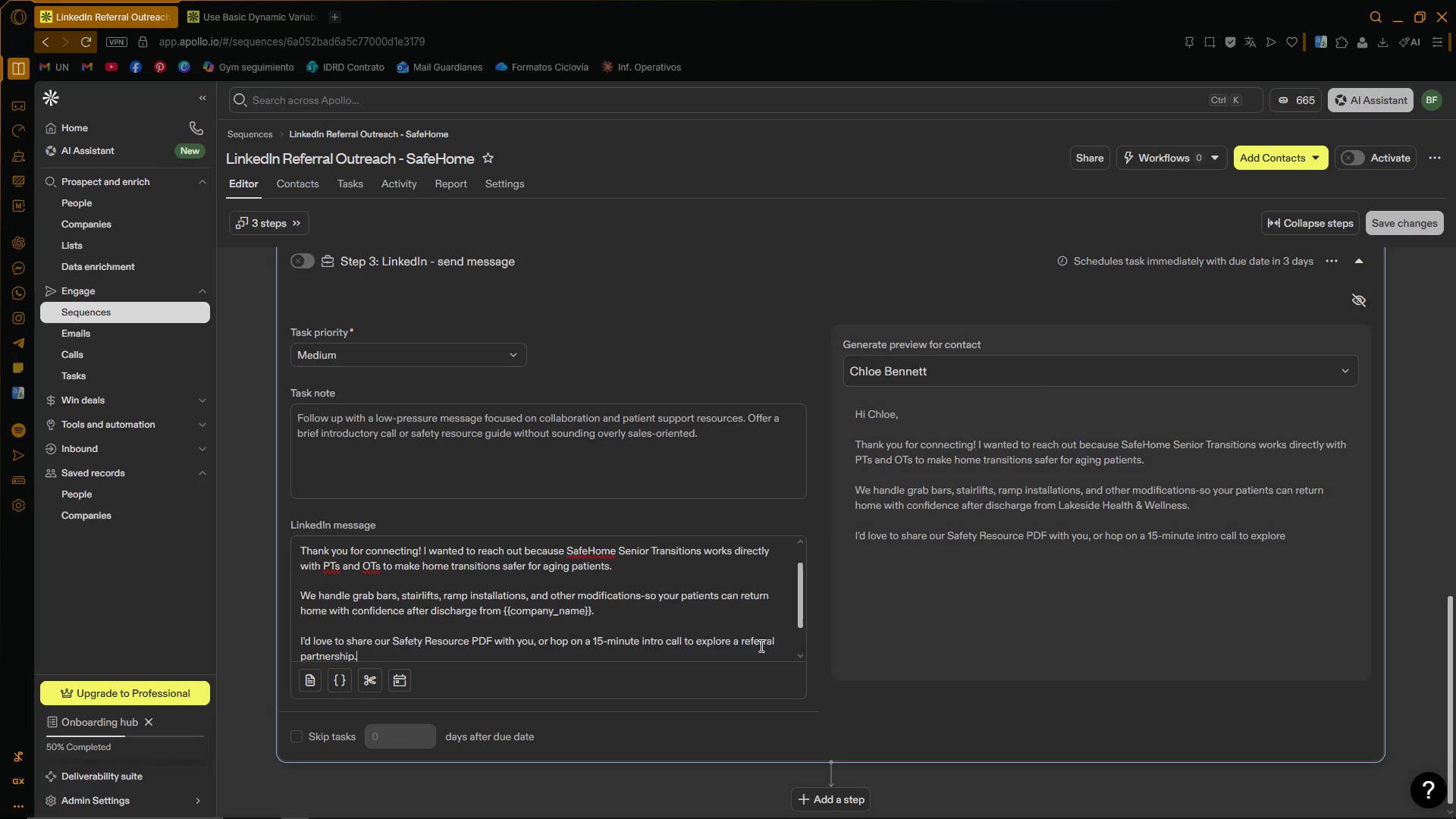 
key(Enter)
 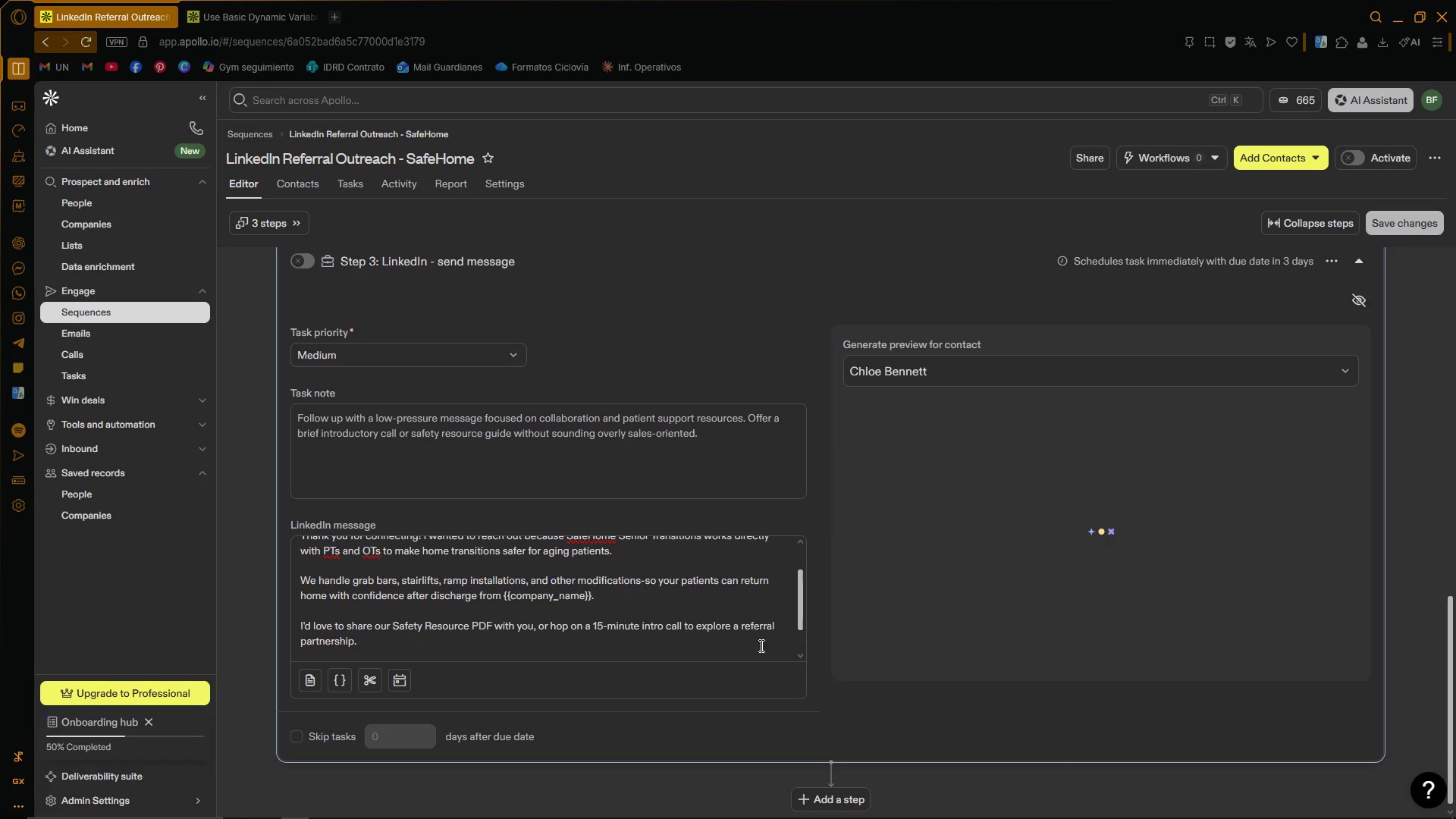 
key(Enter)
 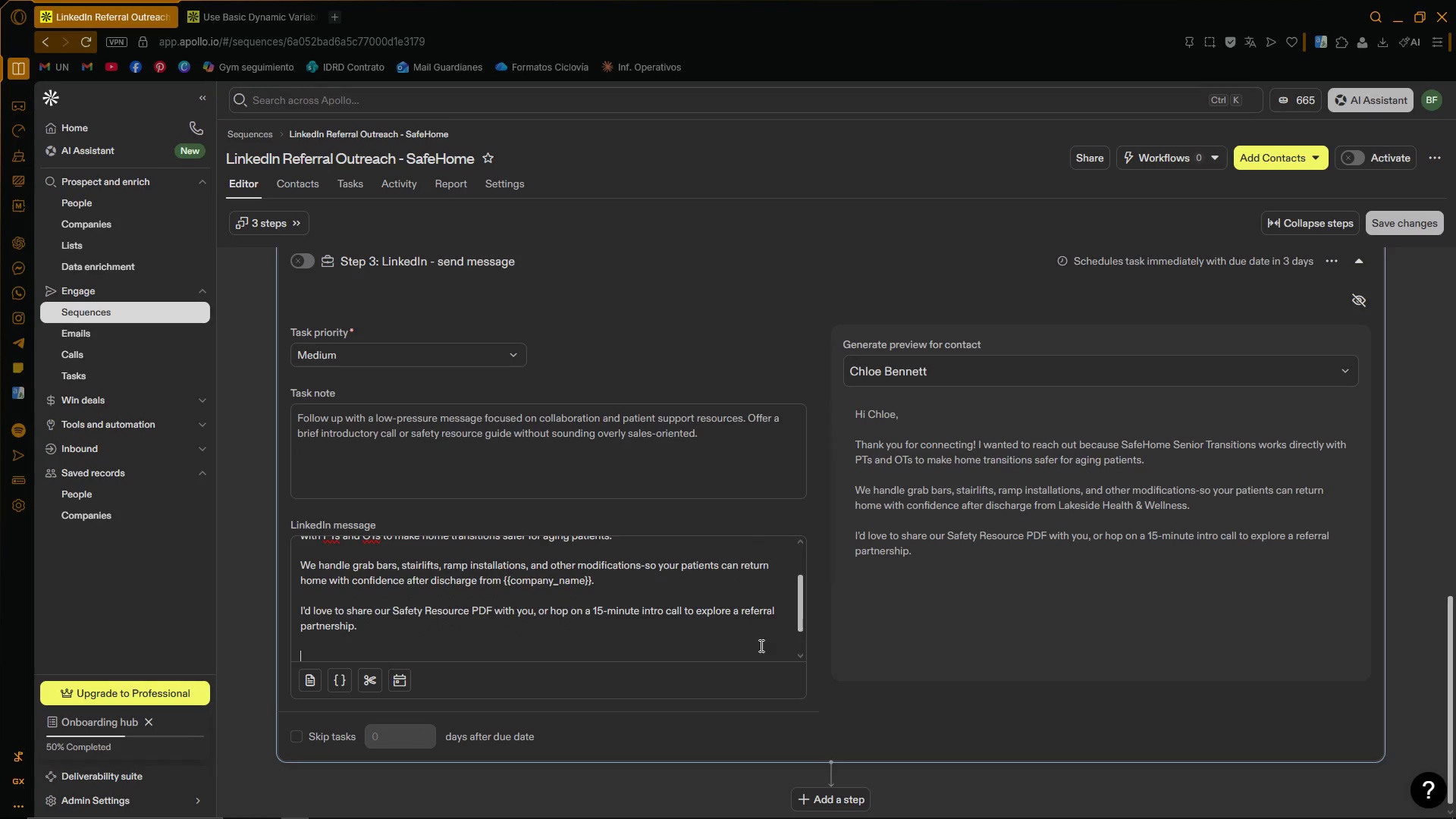 
key(Backspace)
 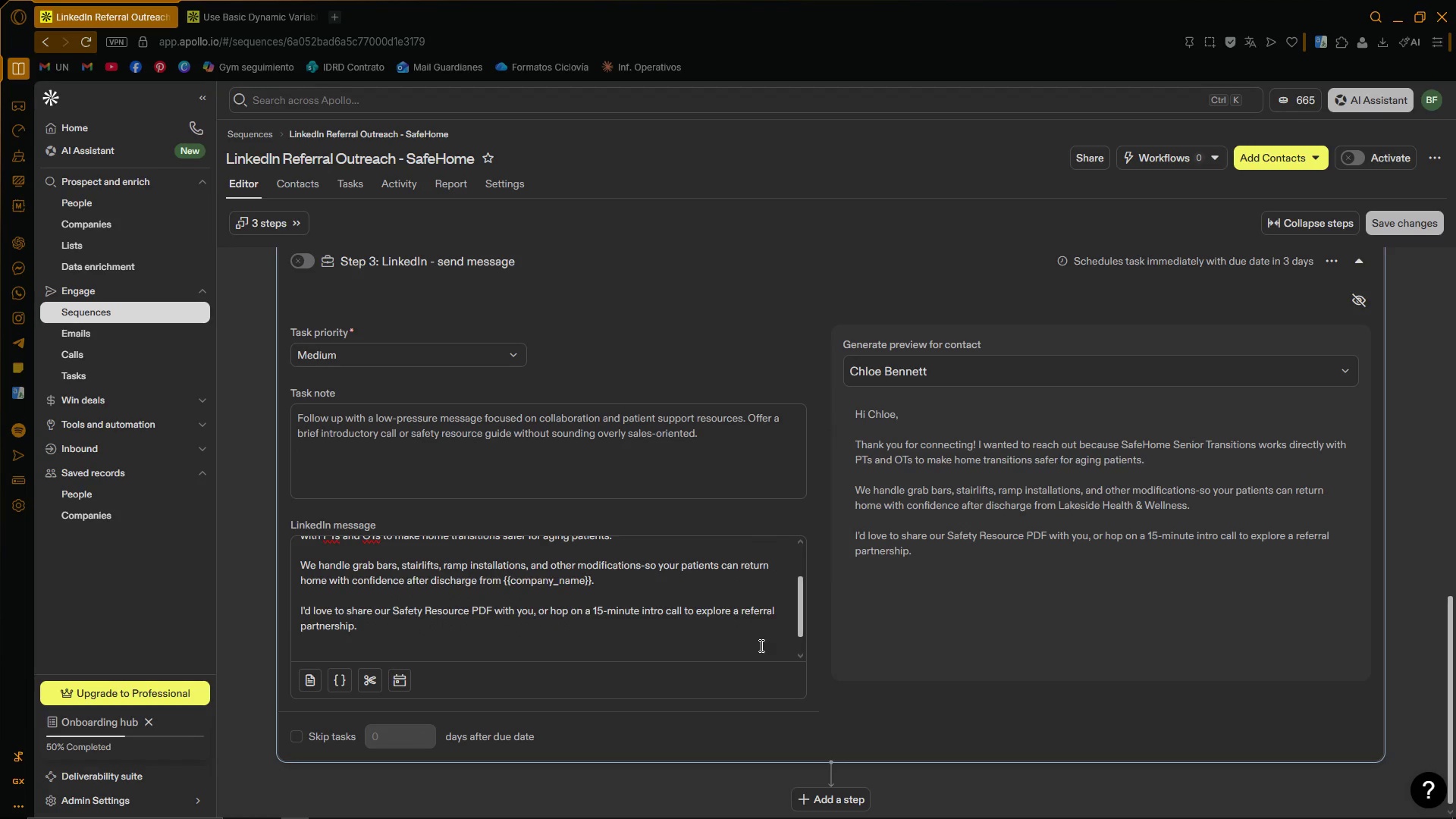 
key(Enter)
 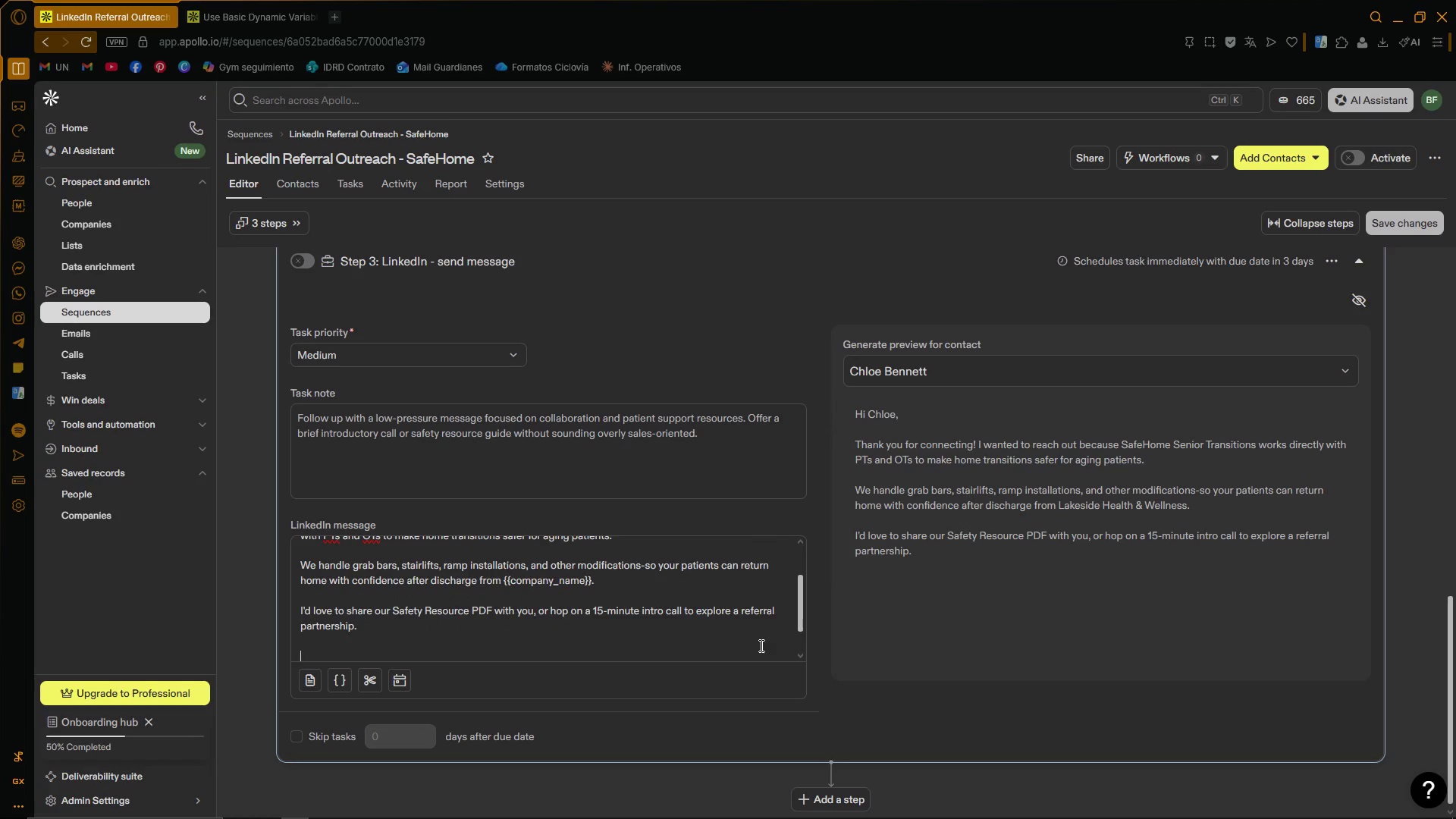 
type(Safety Resource OFD)
key(Backspace)
key(Backspace)
key(Backspace)
type(PDF> )
 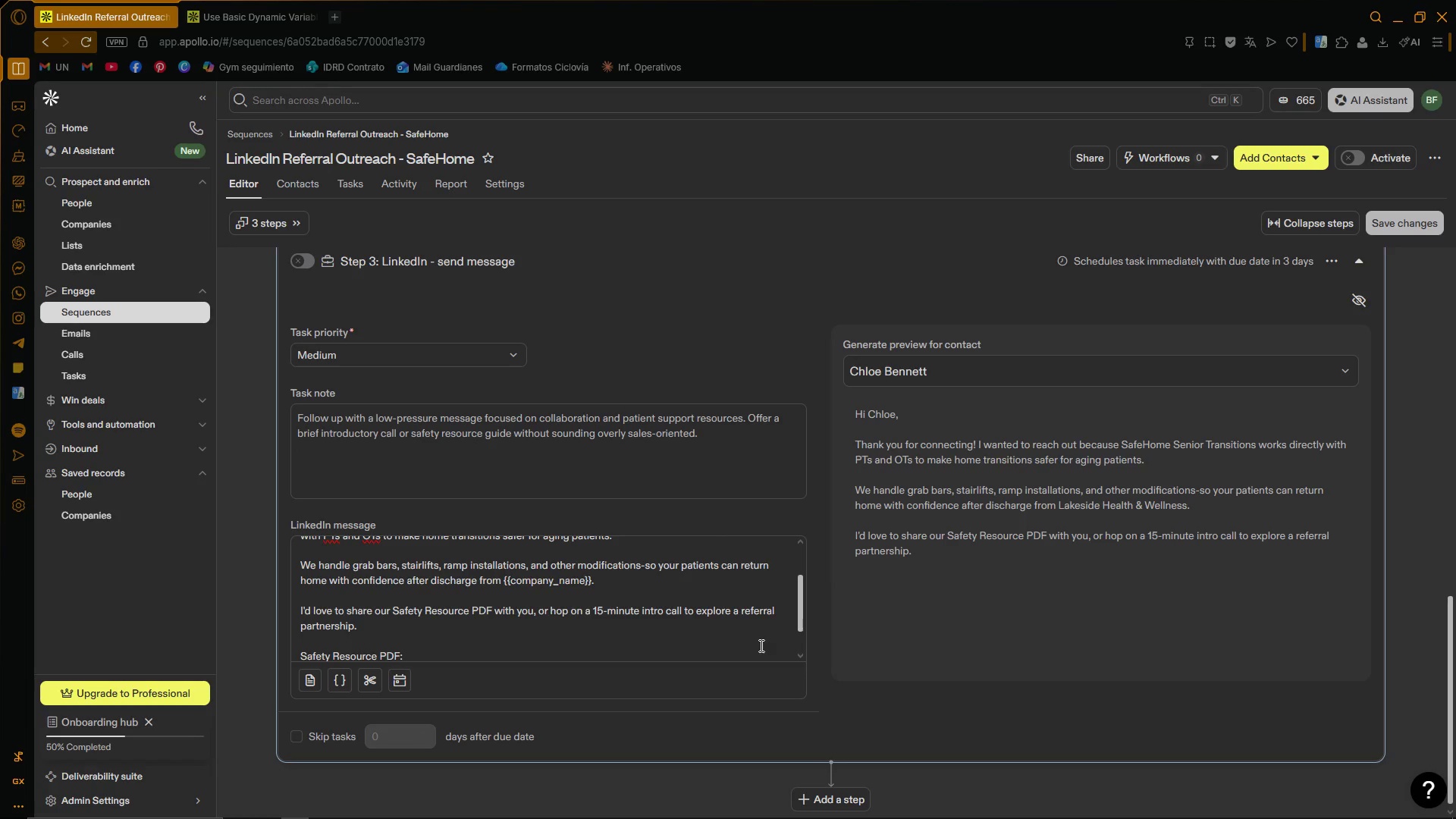 
type(~")
key(Backspace)
key(Backspace)
type("HTT)
key(Backspace)
key(Backspace)
key(Backspace)
type(https>&&safehomesenior.com&safety.)
key(Backspace)
type(-resource-pdf"")
key(Backspace)
key(Backspace)
type(L)
key(Backspace)
type(~:+)
key(Backspace)
key(Backspace)
key(Backspace)
type(_><M)
key(Backspace)
key(Backspace)
key(Backspace)
key(Backspace)
type(}{)(*&^%$#@!!)
key(Backspace)
key(Backspace)
type(?)
 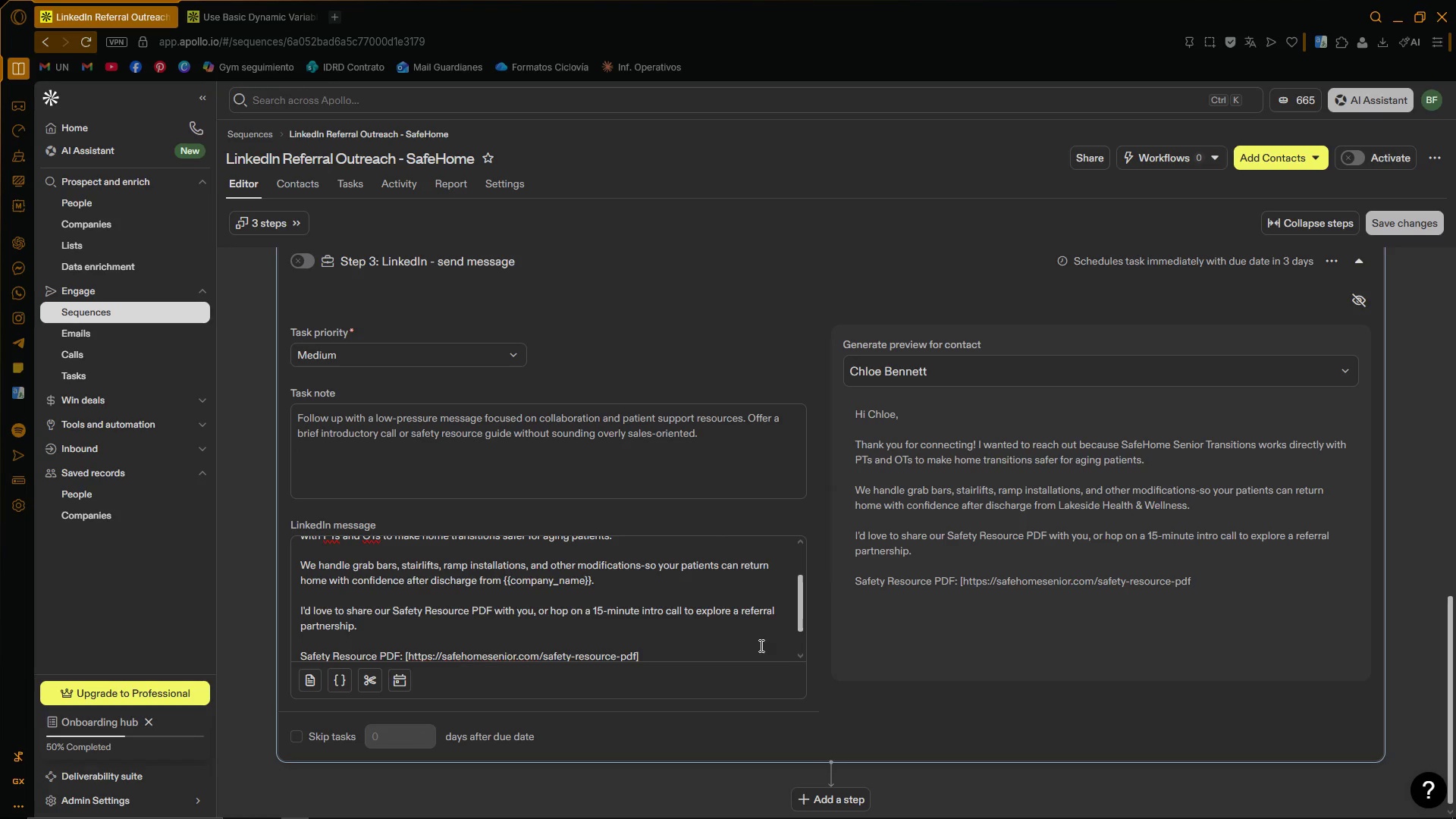 
wait(8.61)
 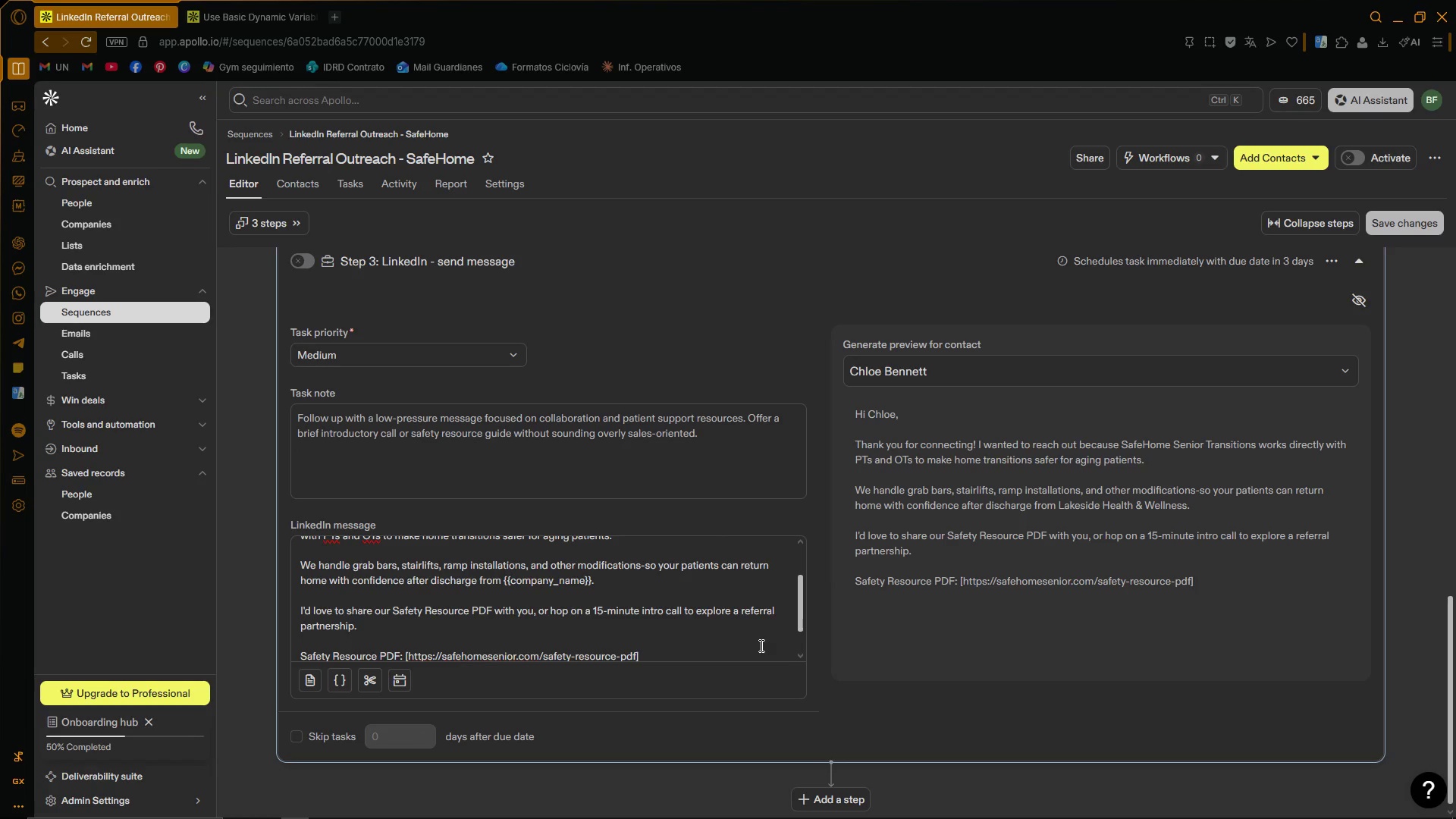 
key(Enter)
 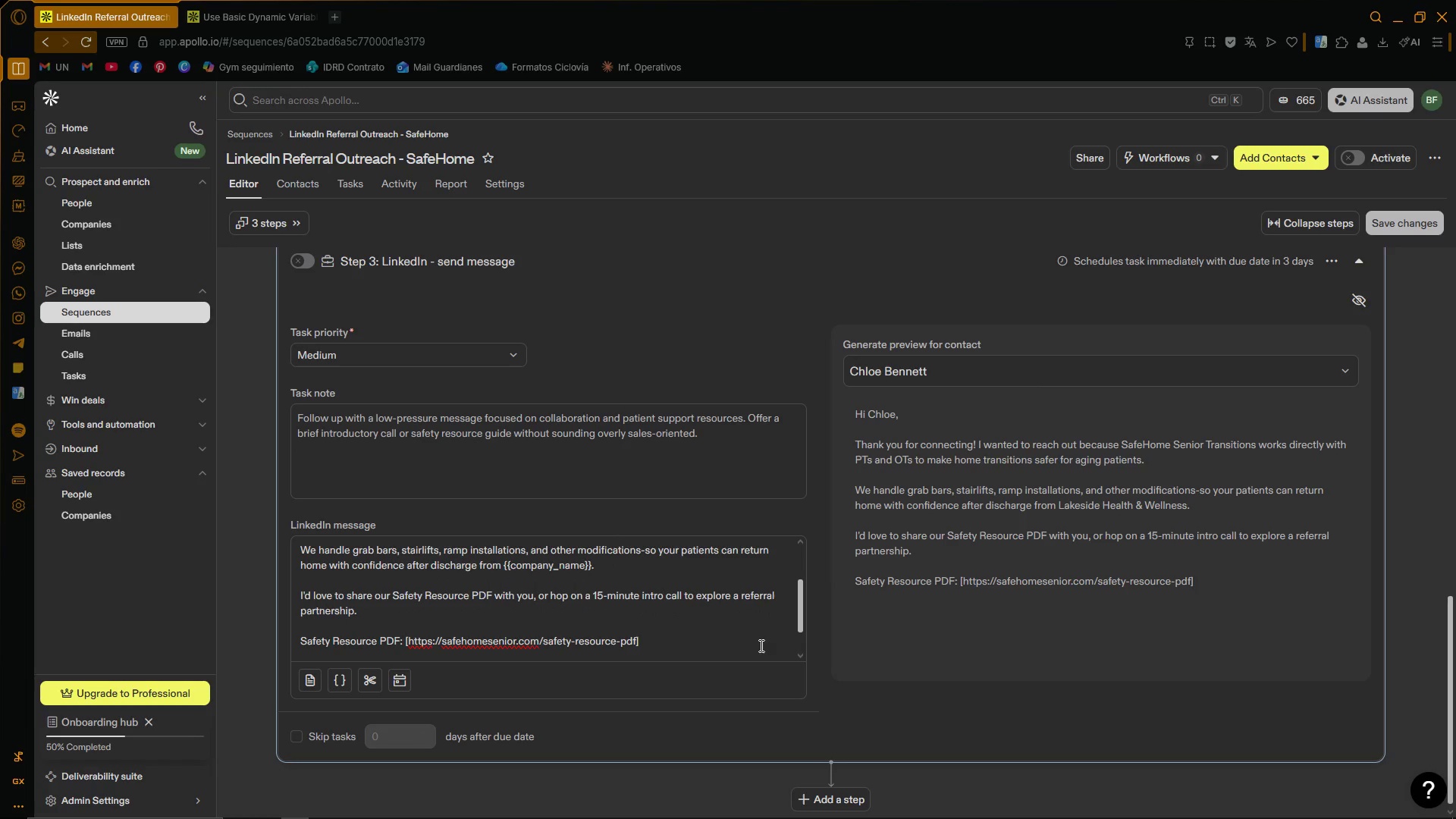 
type(bOOK A CALL> L~)
key(Backspace)
key(Backspace)
type(~)
key(Backspace)
type(~)
key(Backspace)
type("HTTPS>&&D)
key(Backspace)
type(SAFEMO)
key(Backspace)
key(Backspace)
type(HOMESENIOR.COM&INTRO-CALL?)
 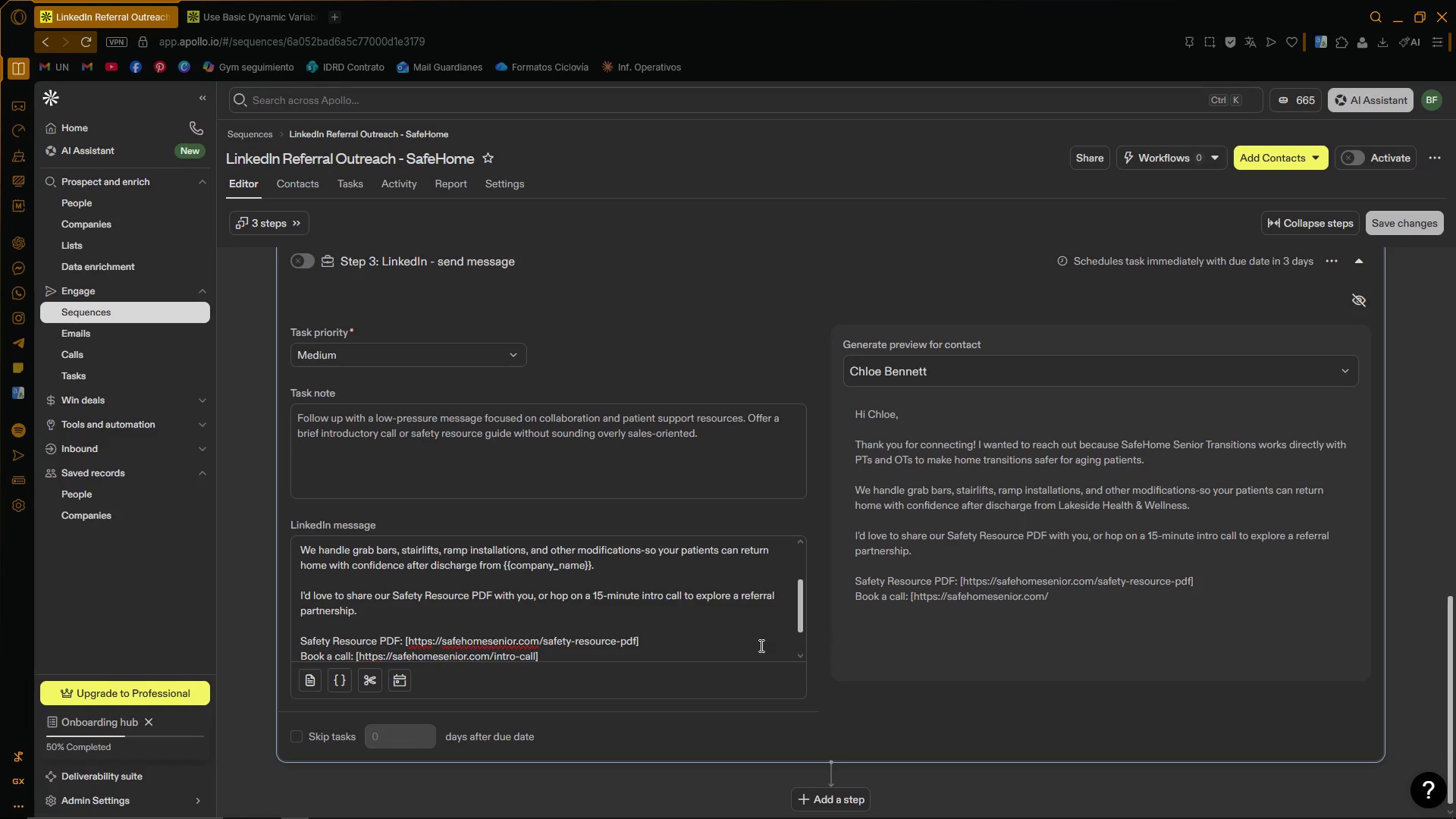 
key(Enter)
 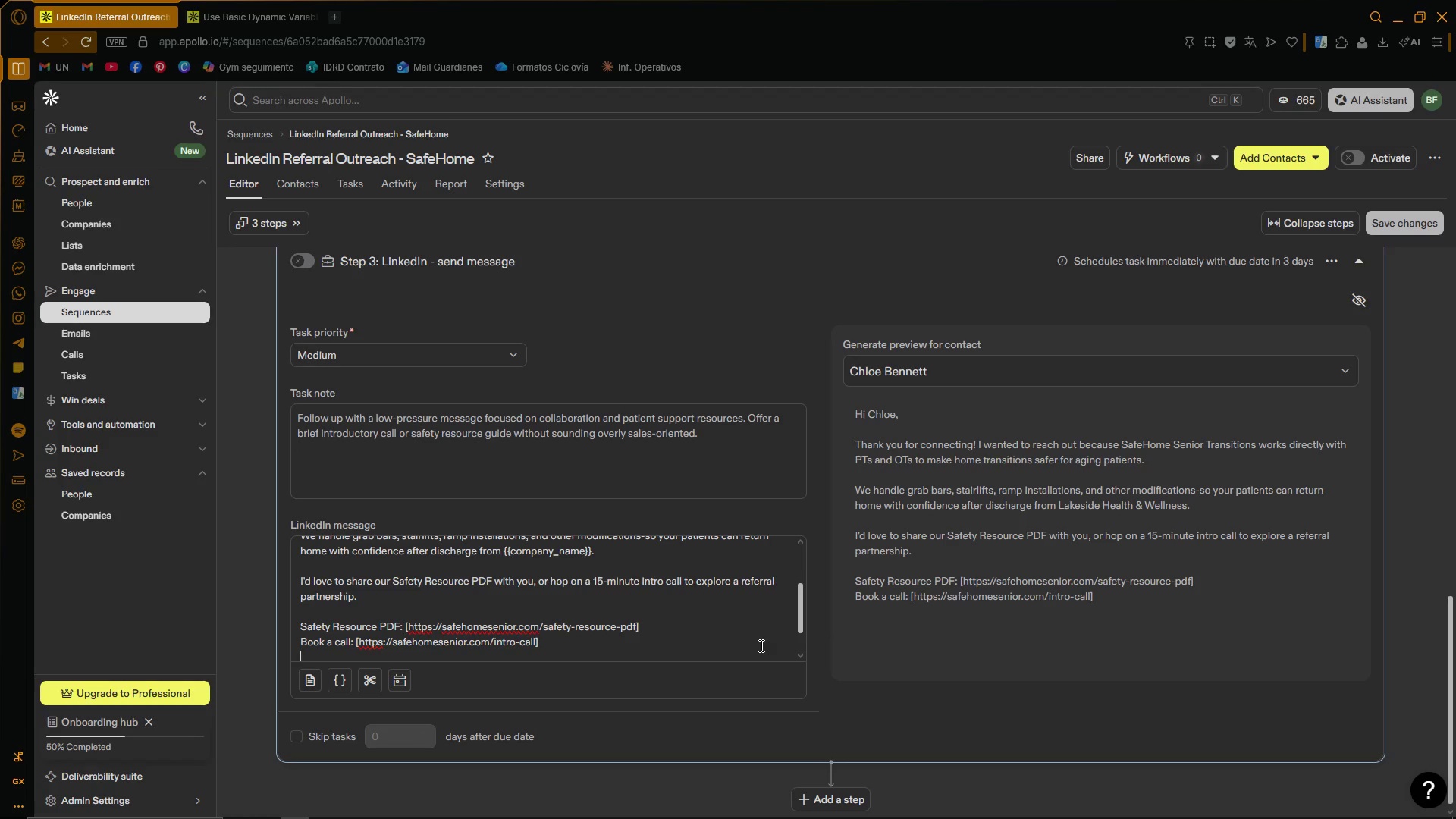 
key(Enter)
 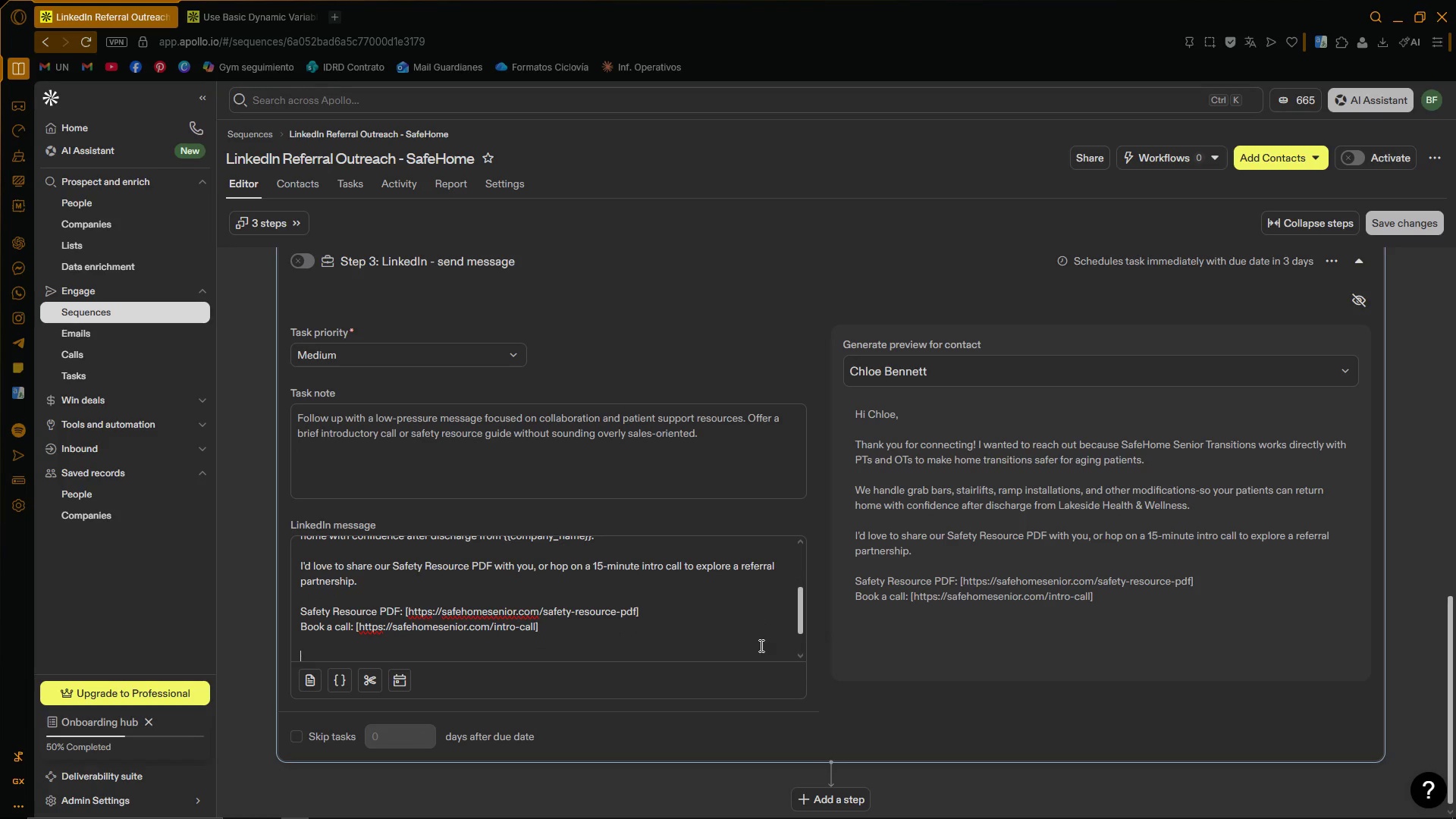 
type(wP)
key(Backspace)
type(OULD EITHER OF THOSE WORK D)
key(Backspace)
type(FOR YOU, '')
 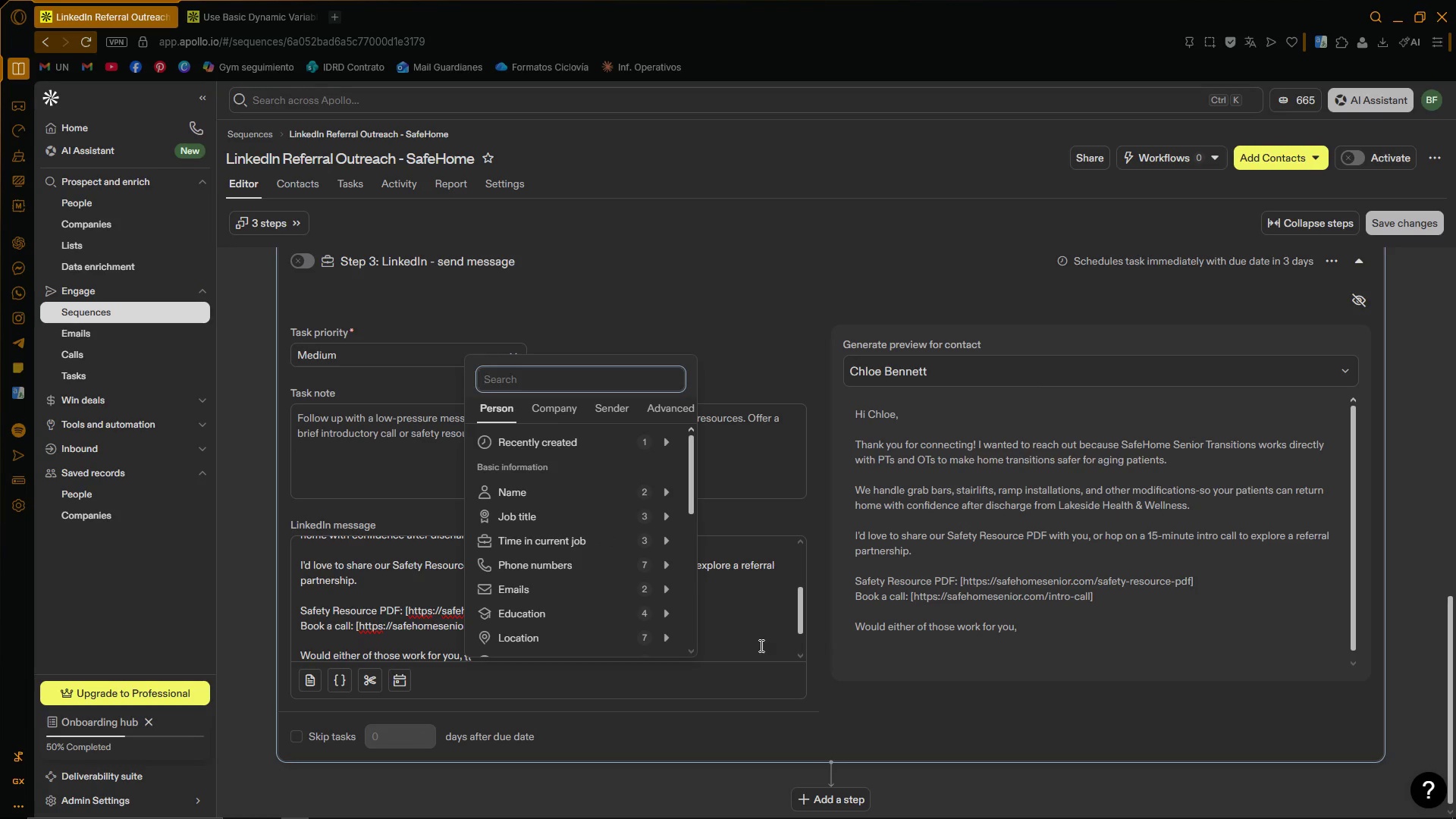 
left_click([760, 645])
 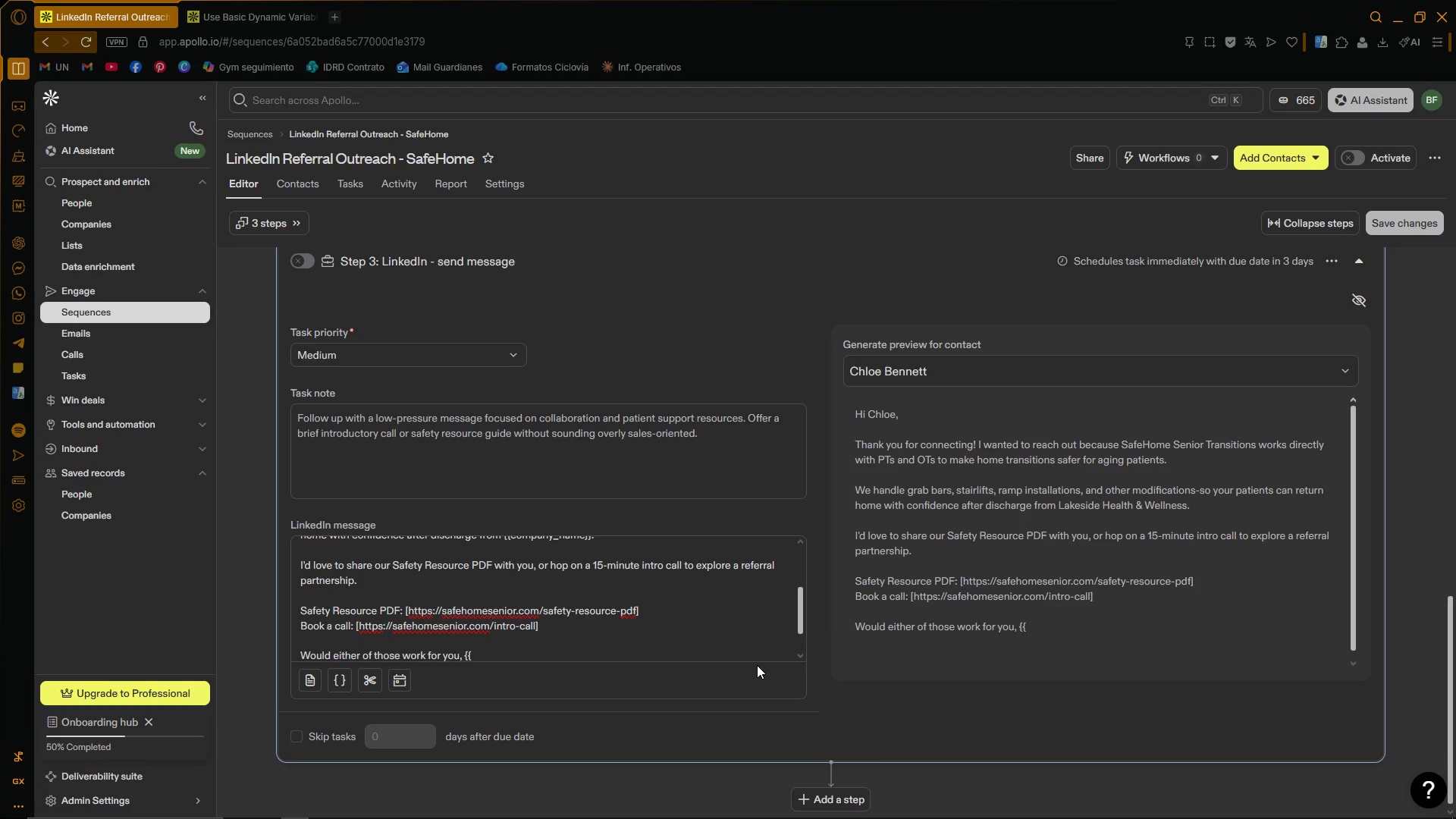 
wait(6.16)
 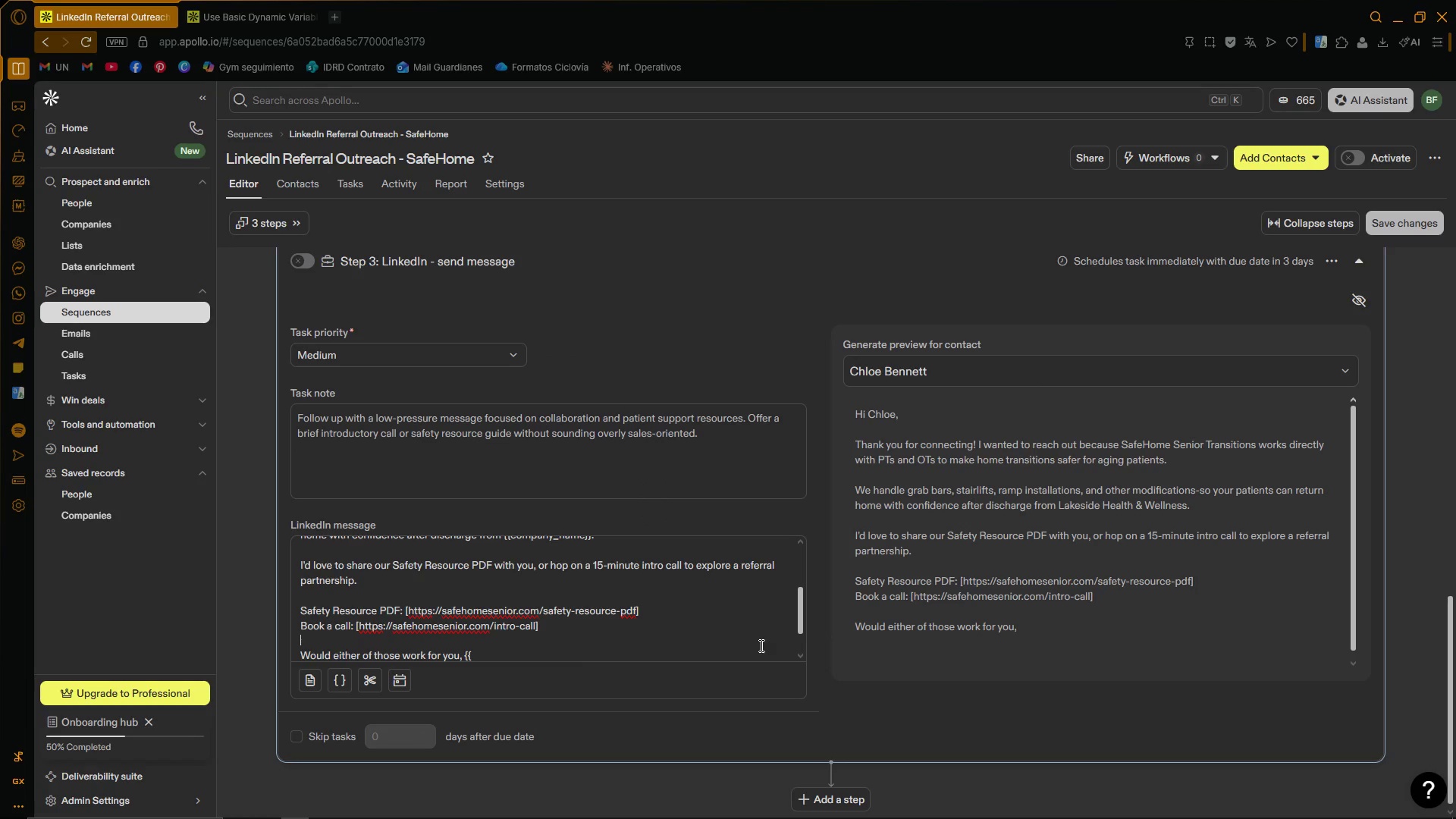 
left_click([758, 664])
 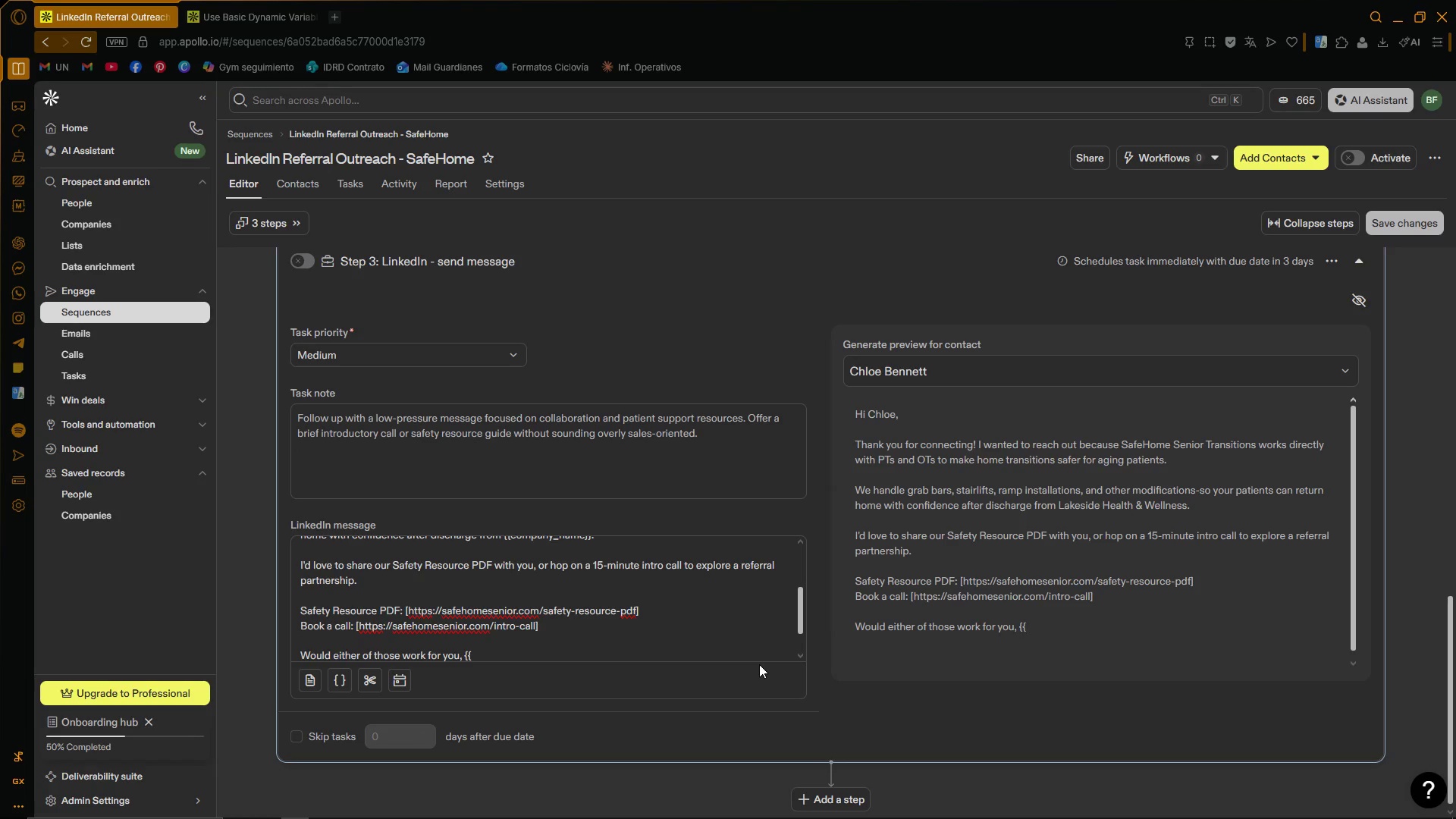 
left_click_drag(start_coordinate=[779, 658], to_coordinate=[809, 650])
 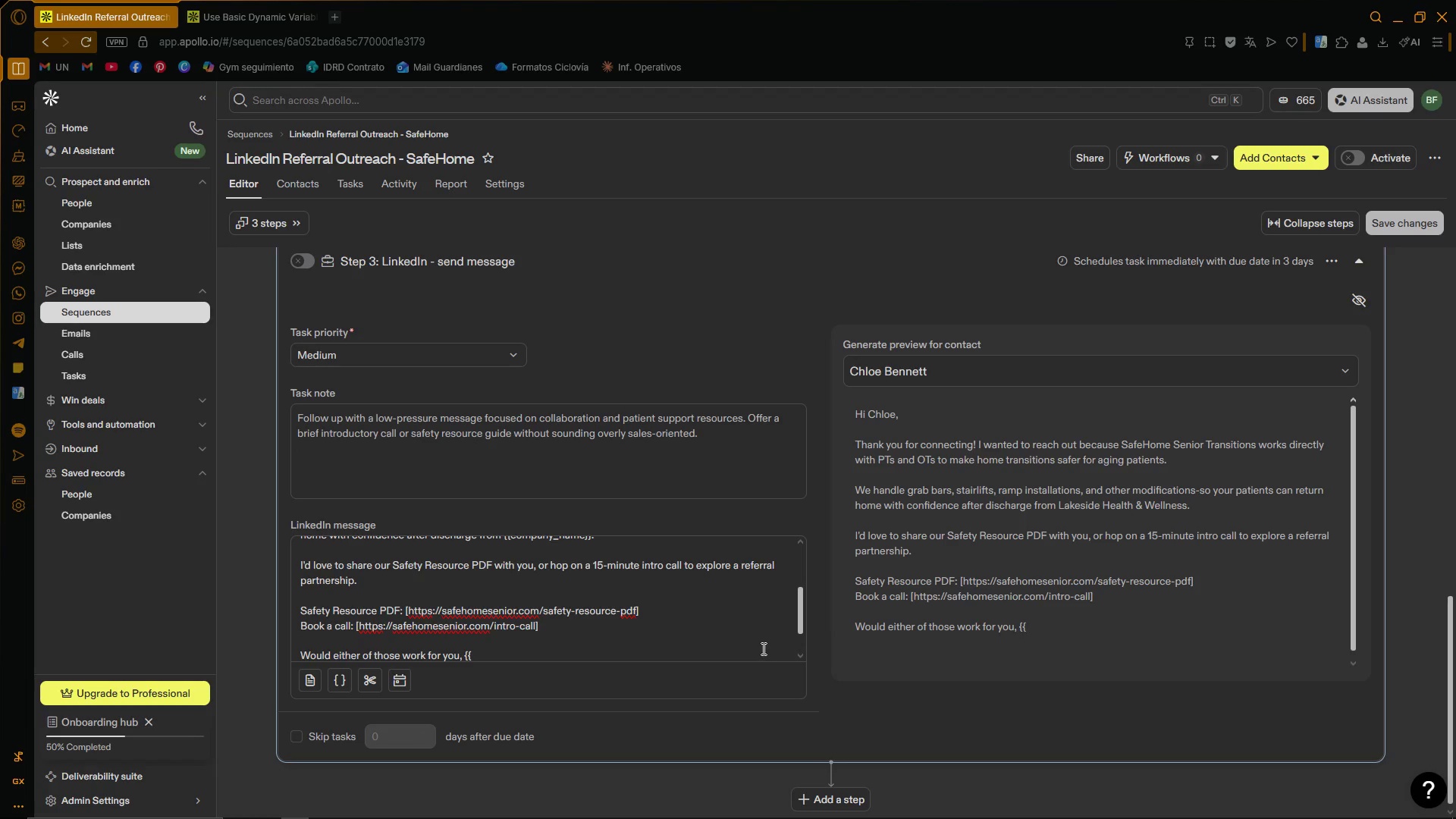 
left_click([762, 648])
 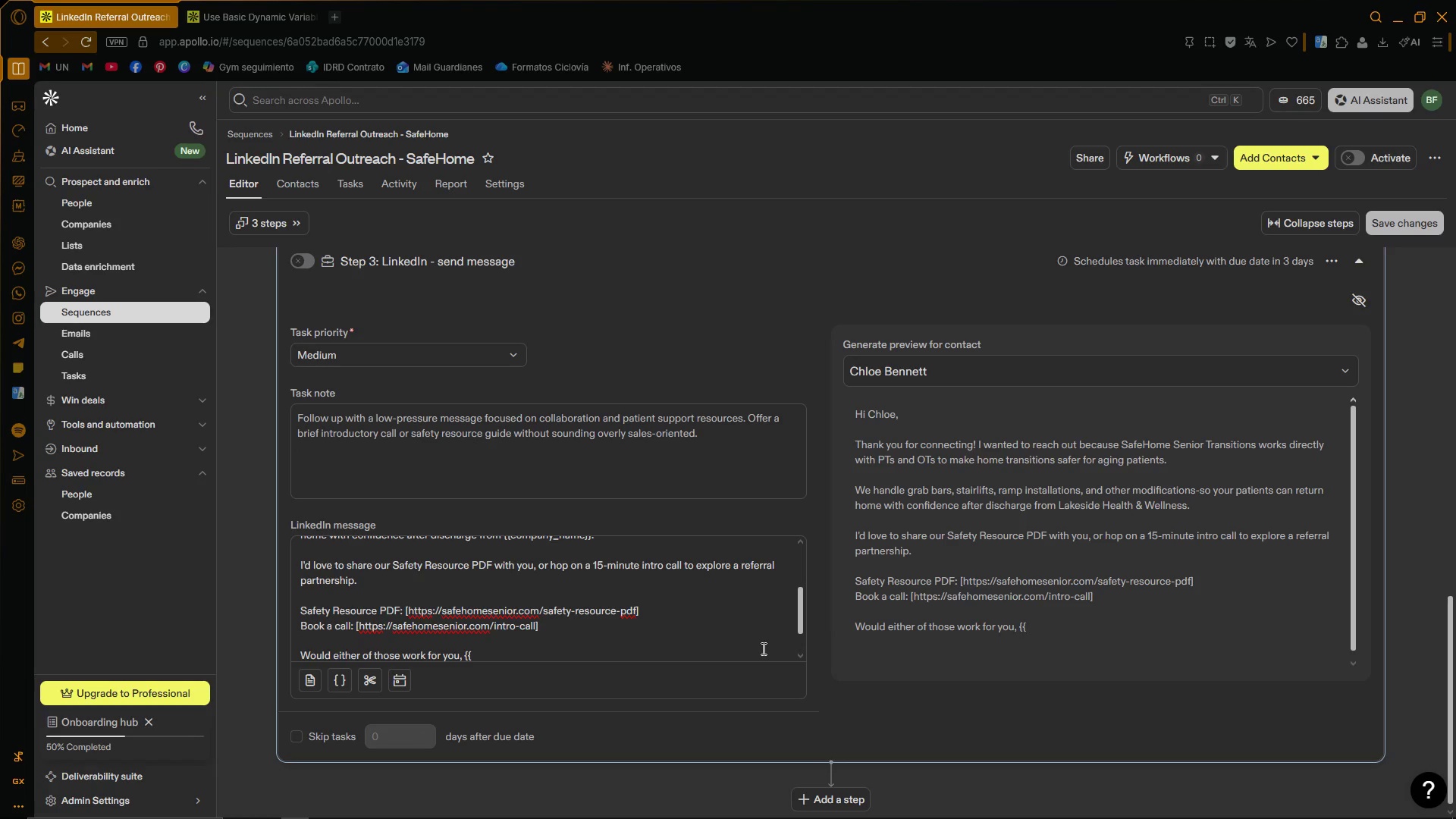 
type(FIRST_NAME)
 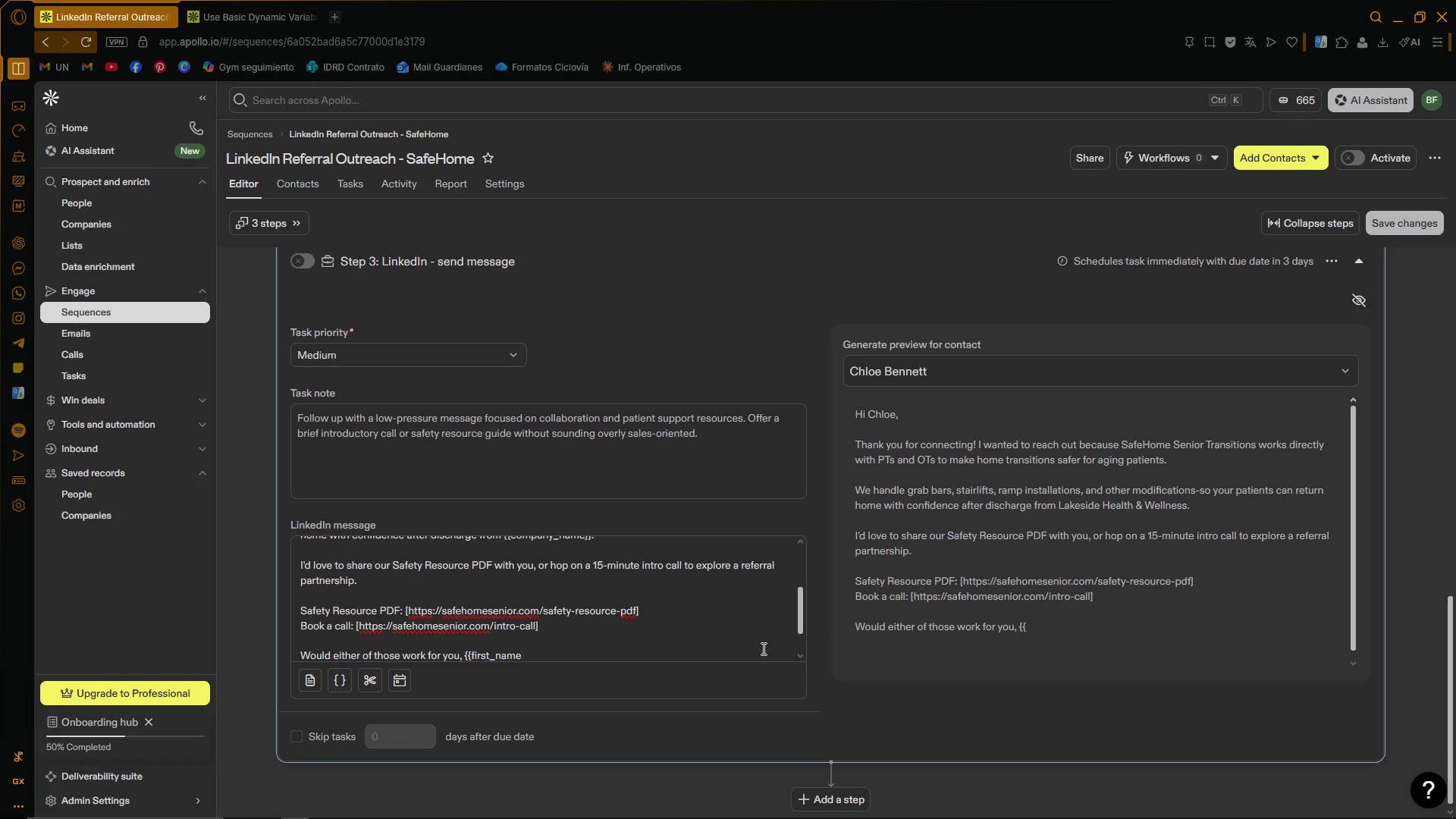 
key(Control+V)
 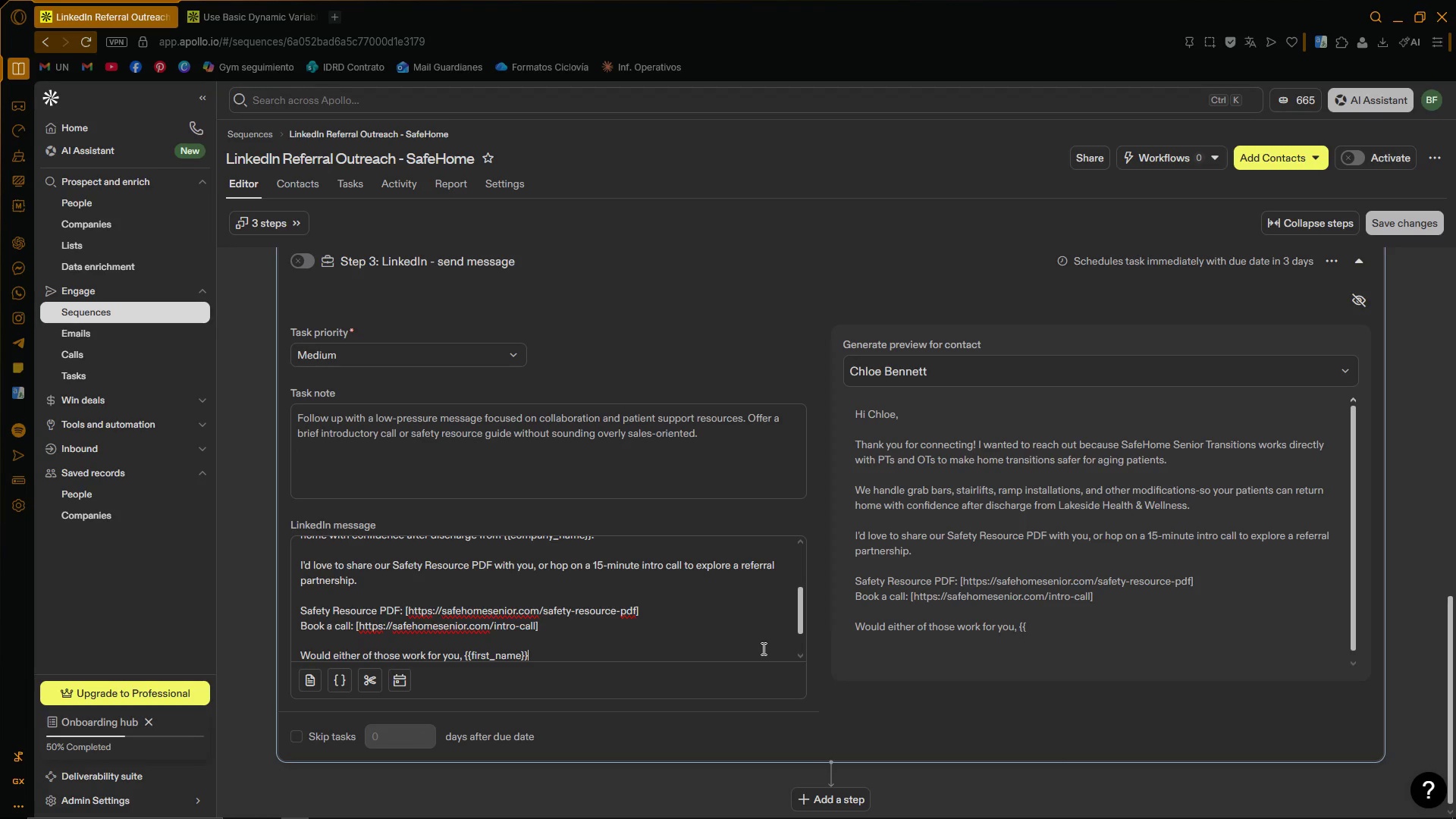 
key(Shift+0)
 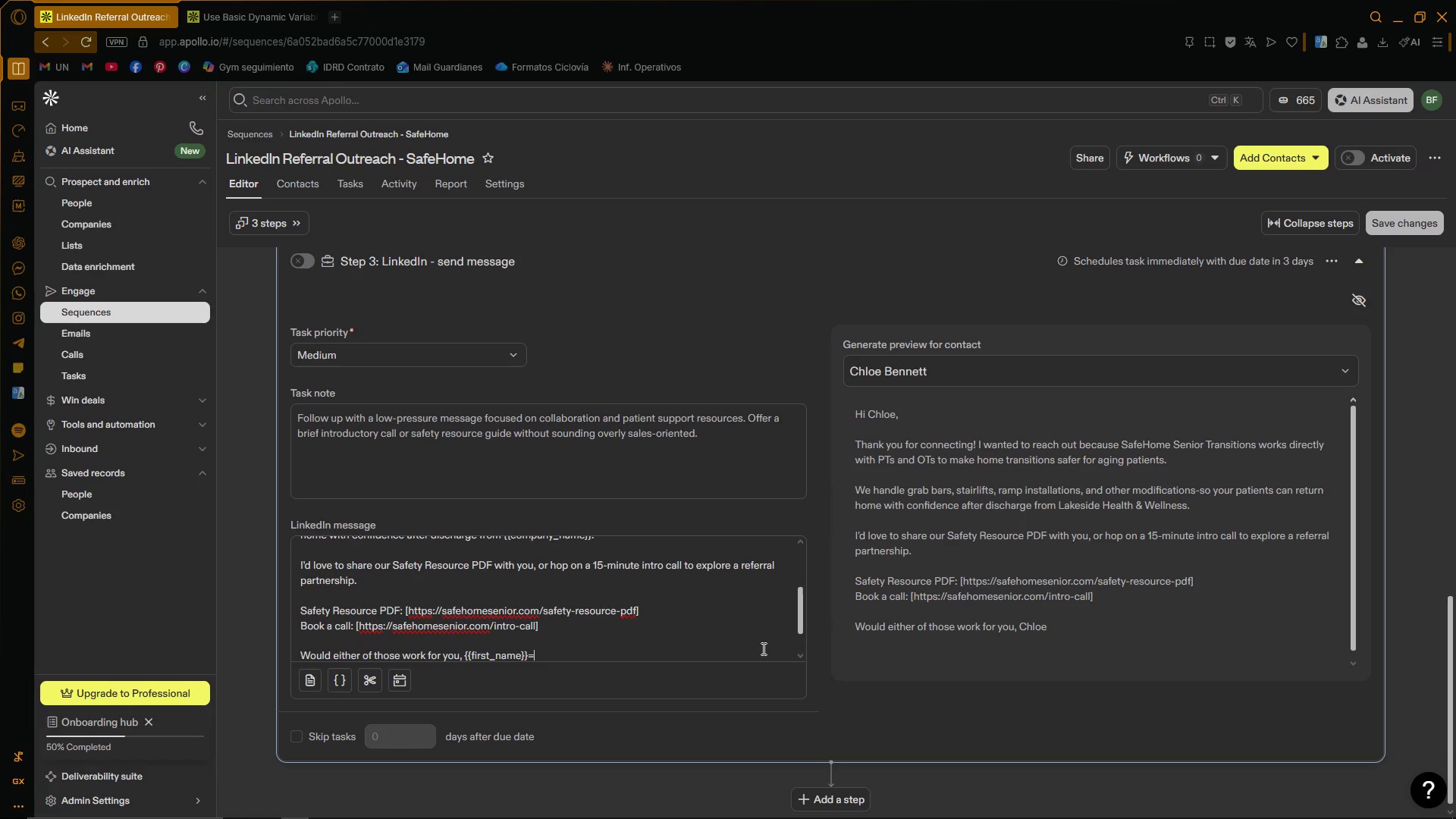 
key(Backspace)
 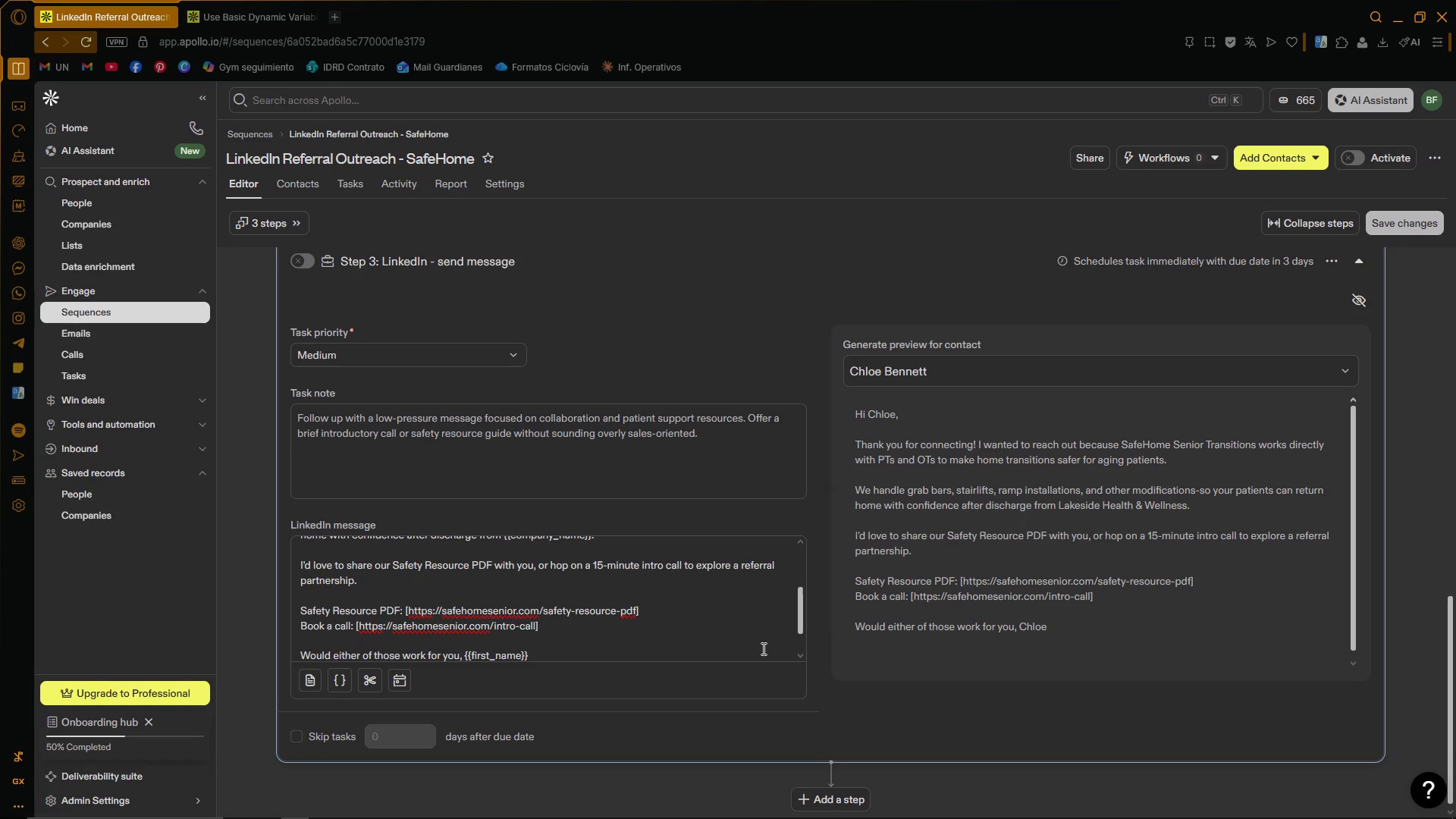 
key(Shift+BracketLeft)
 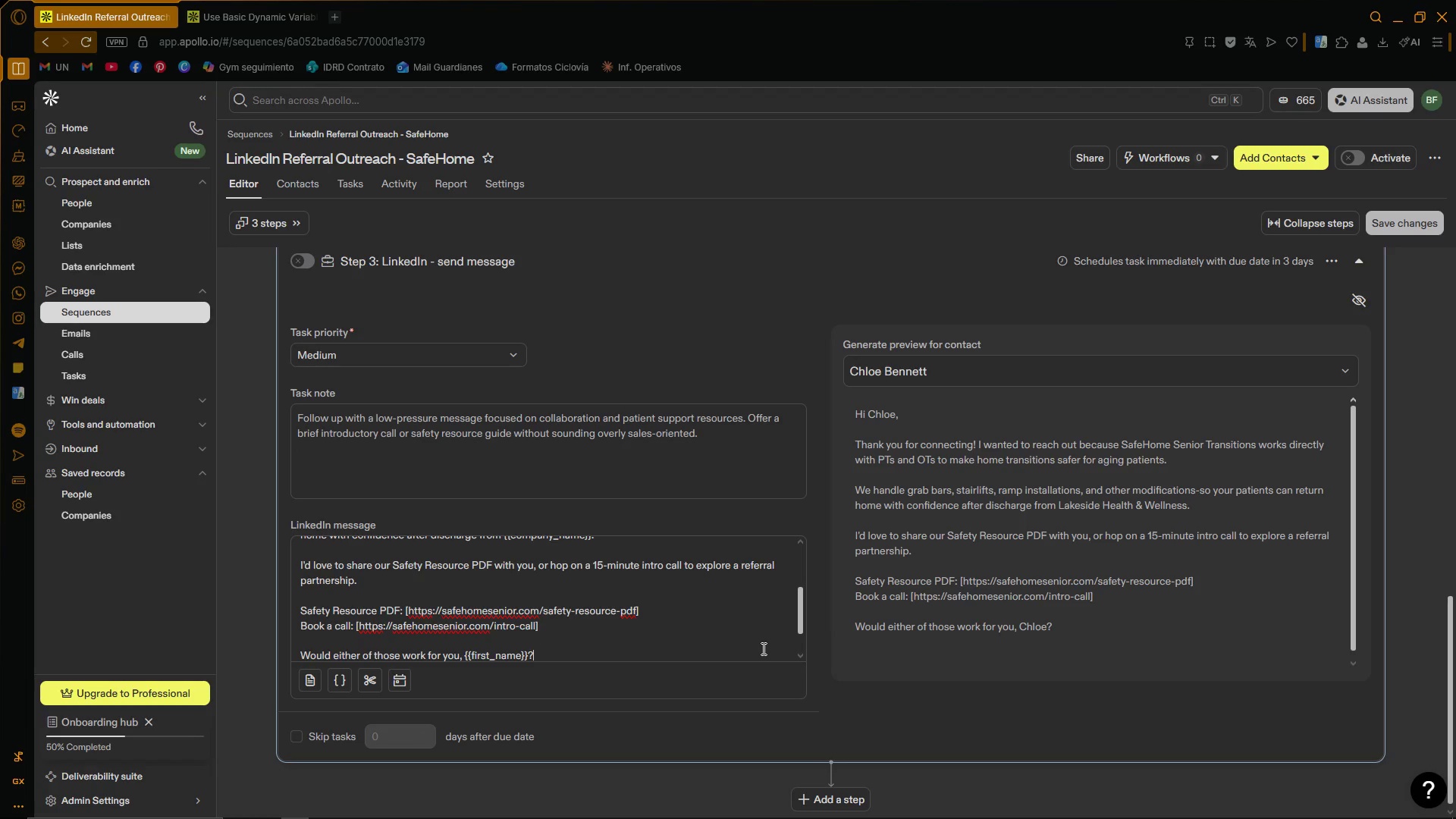 
wait(17.84)
 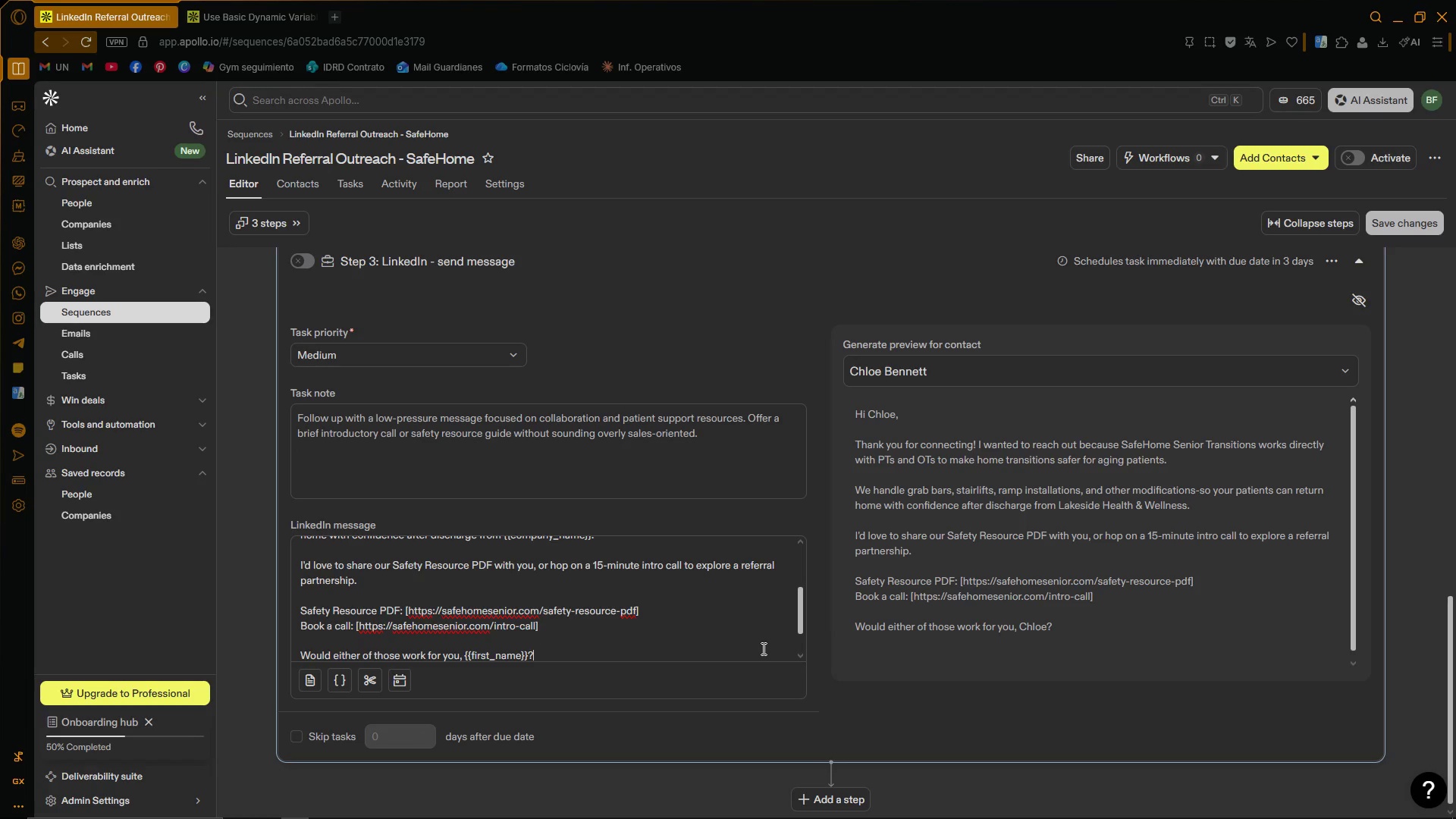 
left_click([714, 602])
 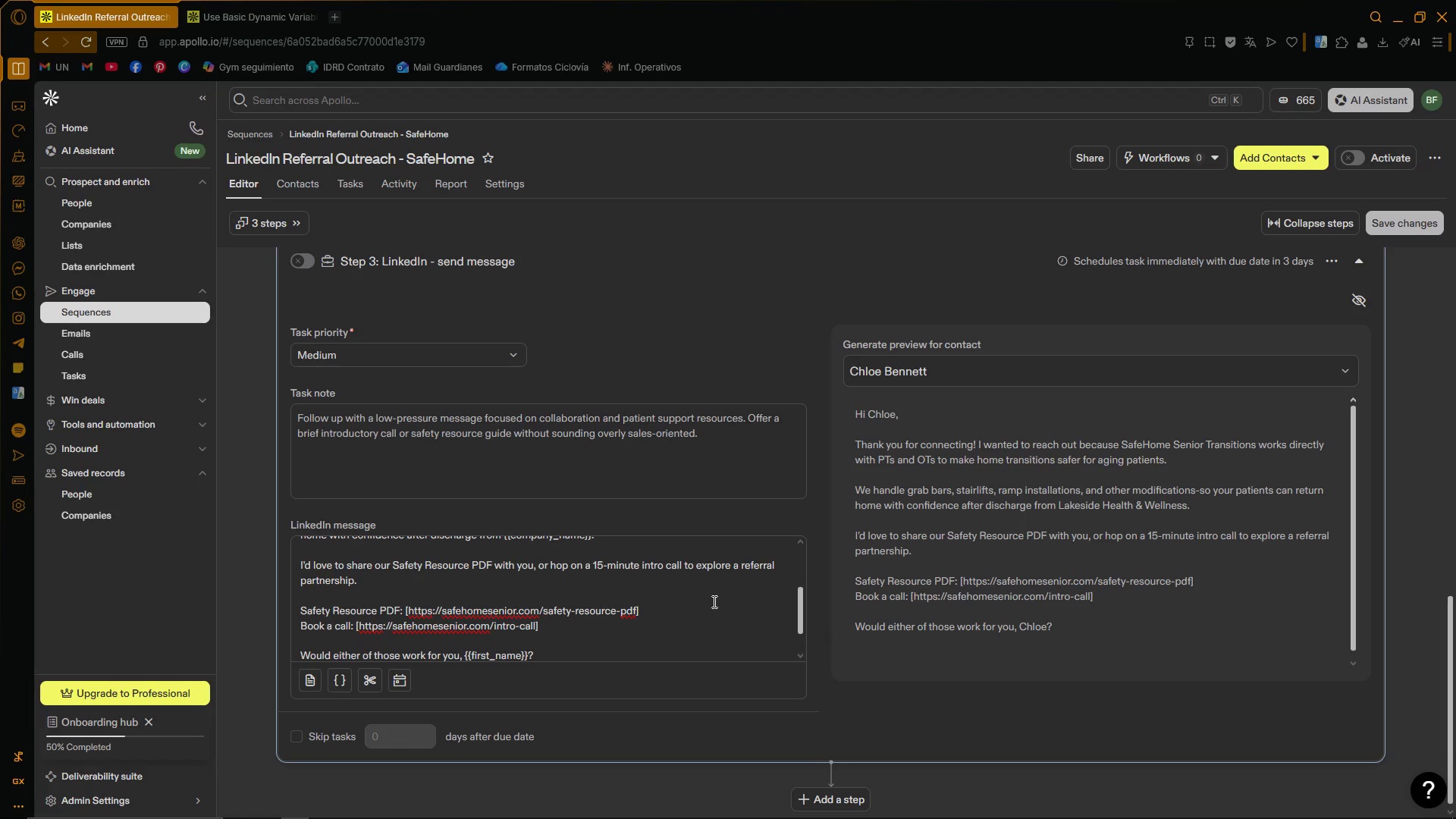 
scroll: coordinate [713, 601], scroll_direction: up, amount: 3.0
 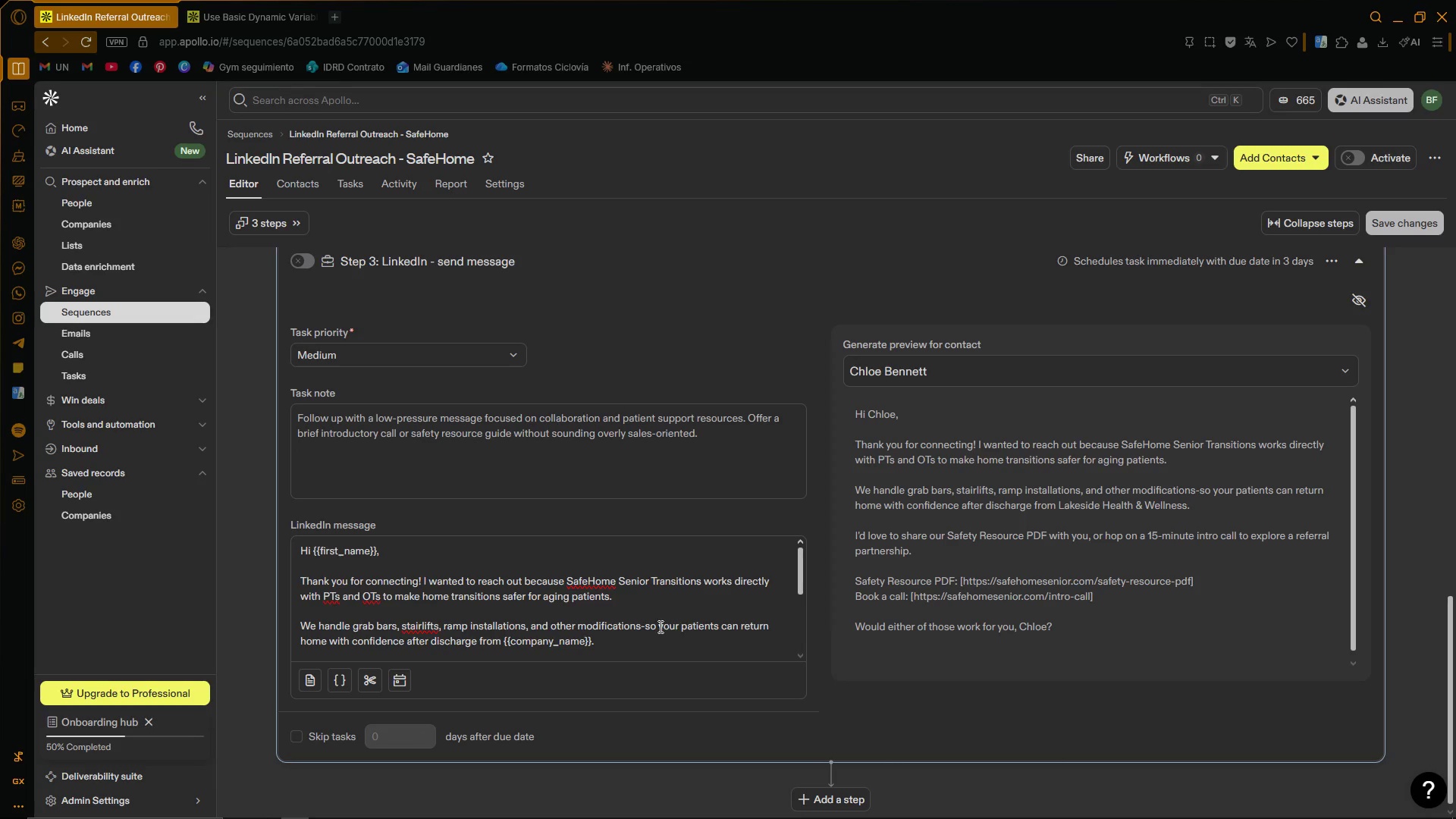 
left_click([657, 629])
 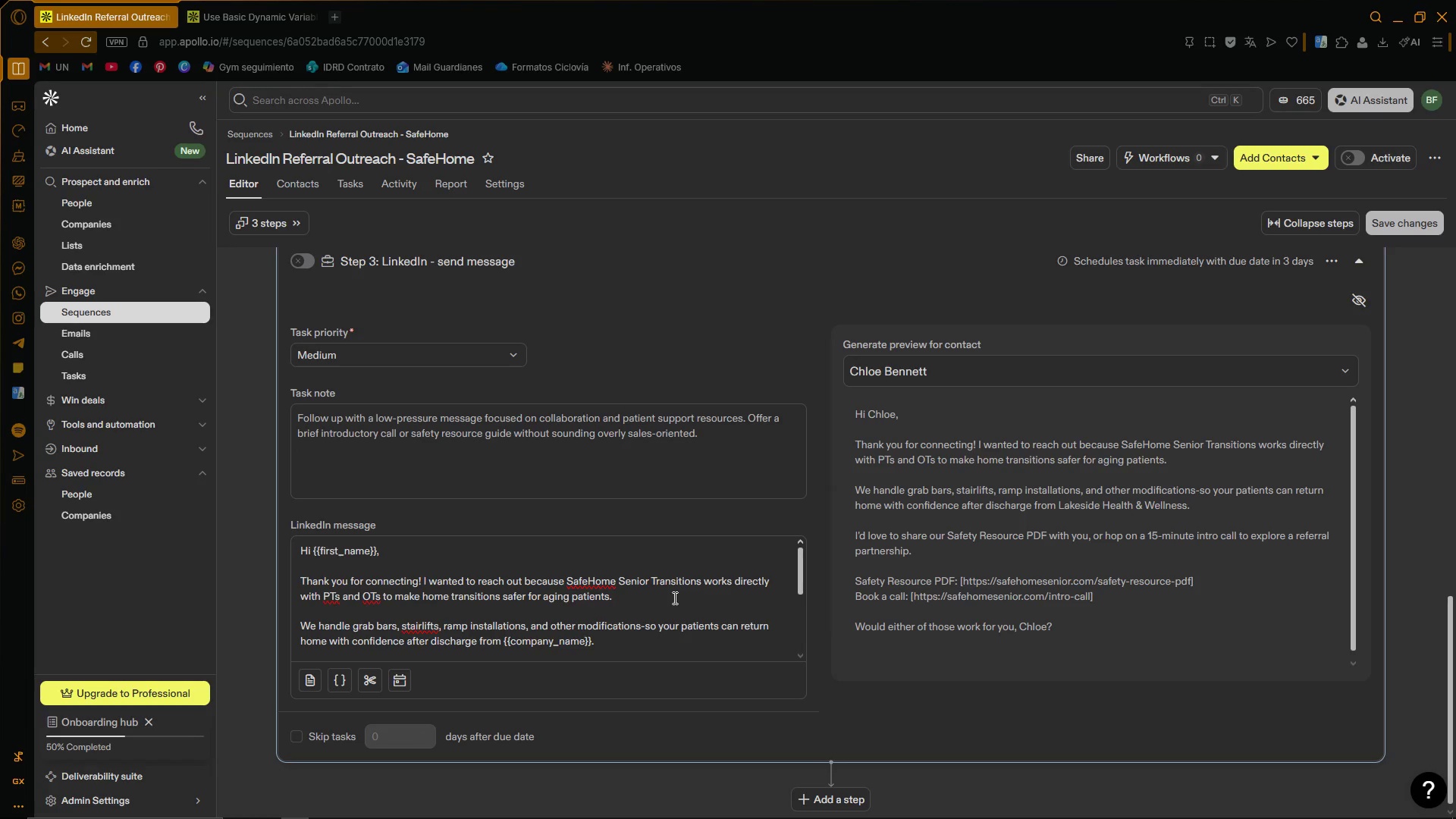 
scroll: coordinate [835, 382], scroll_direction: up, amount: 8.0
 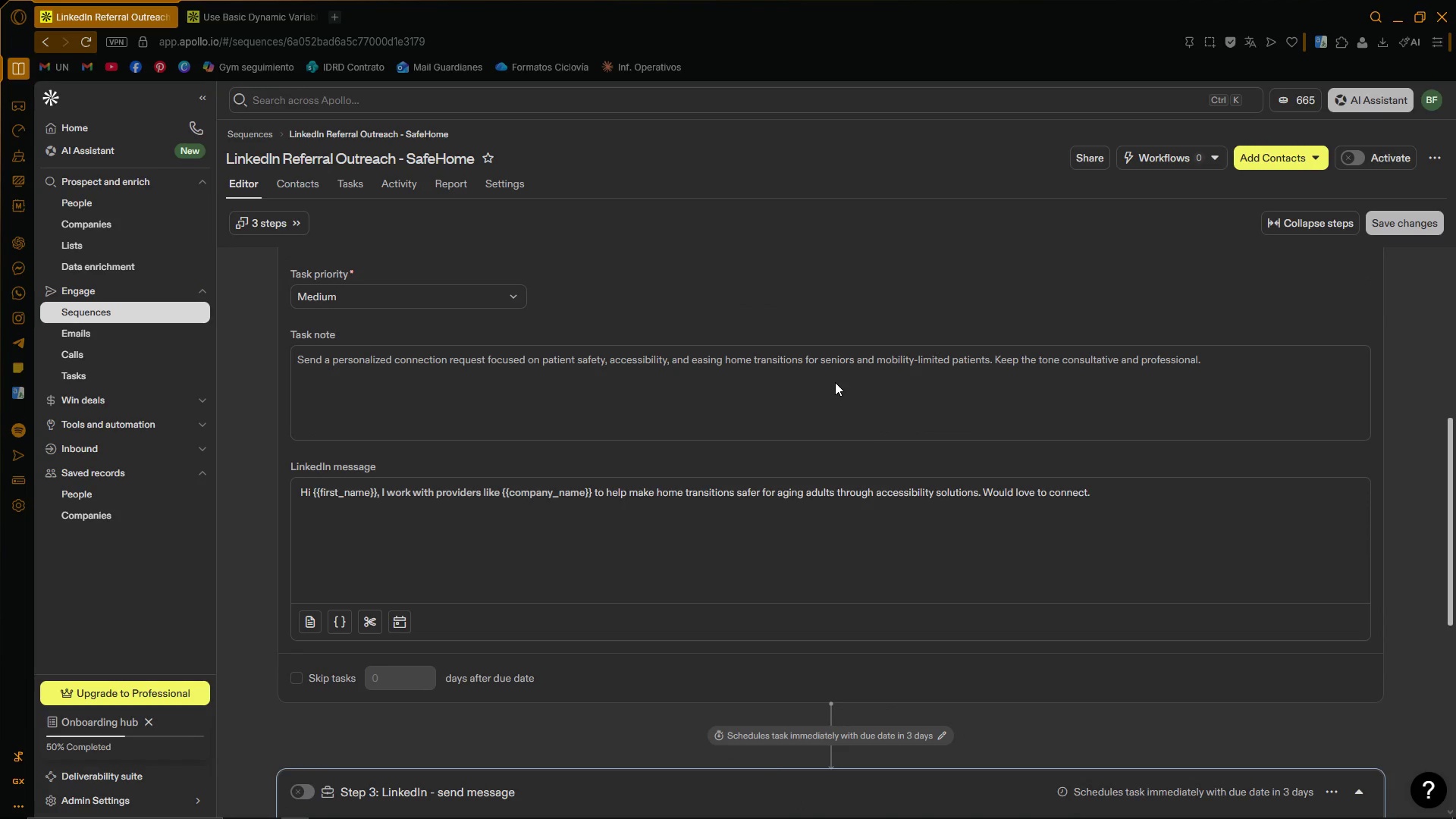 
right_click([833, 384])
 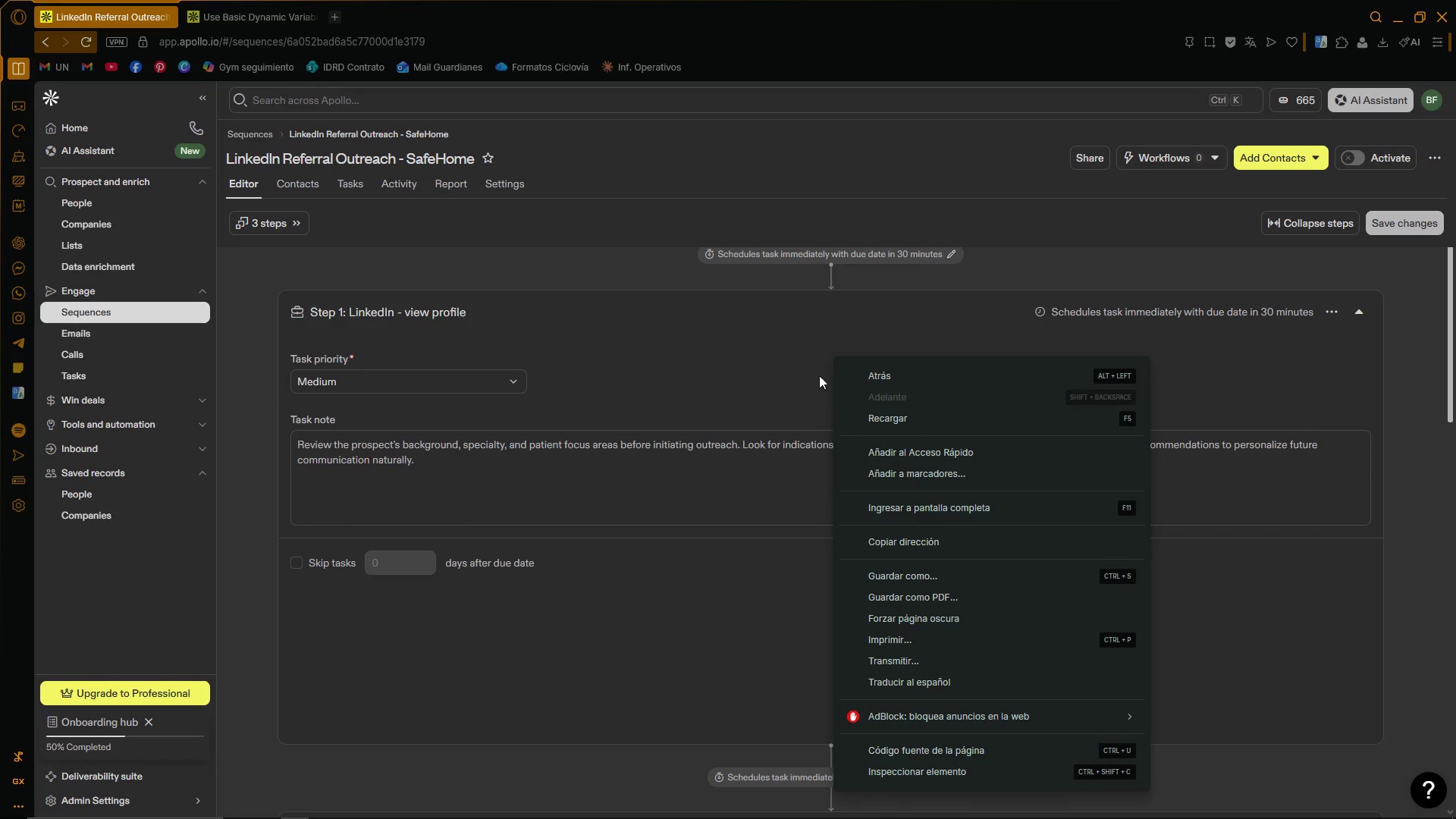 
scroll: coordinate [833, 384], scroll_direction: up, amount: 8.0
 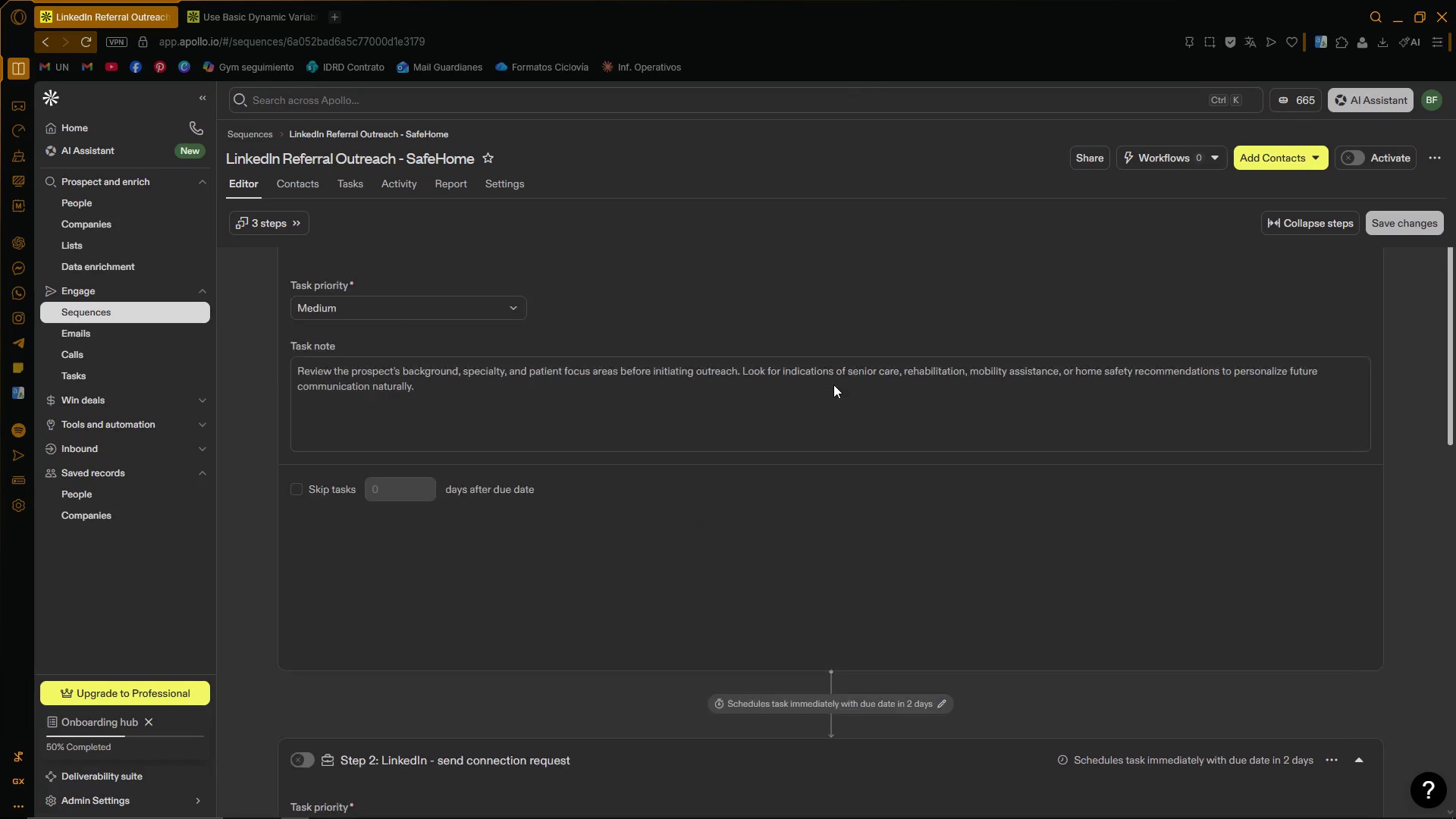 
left_click([783, 321])
 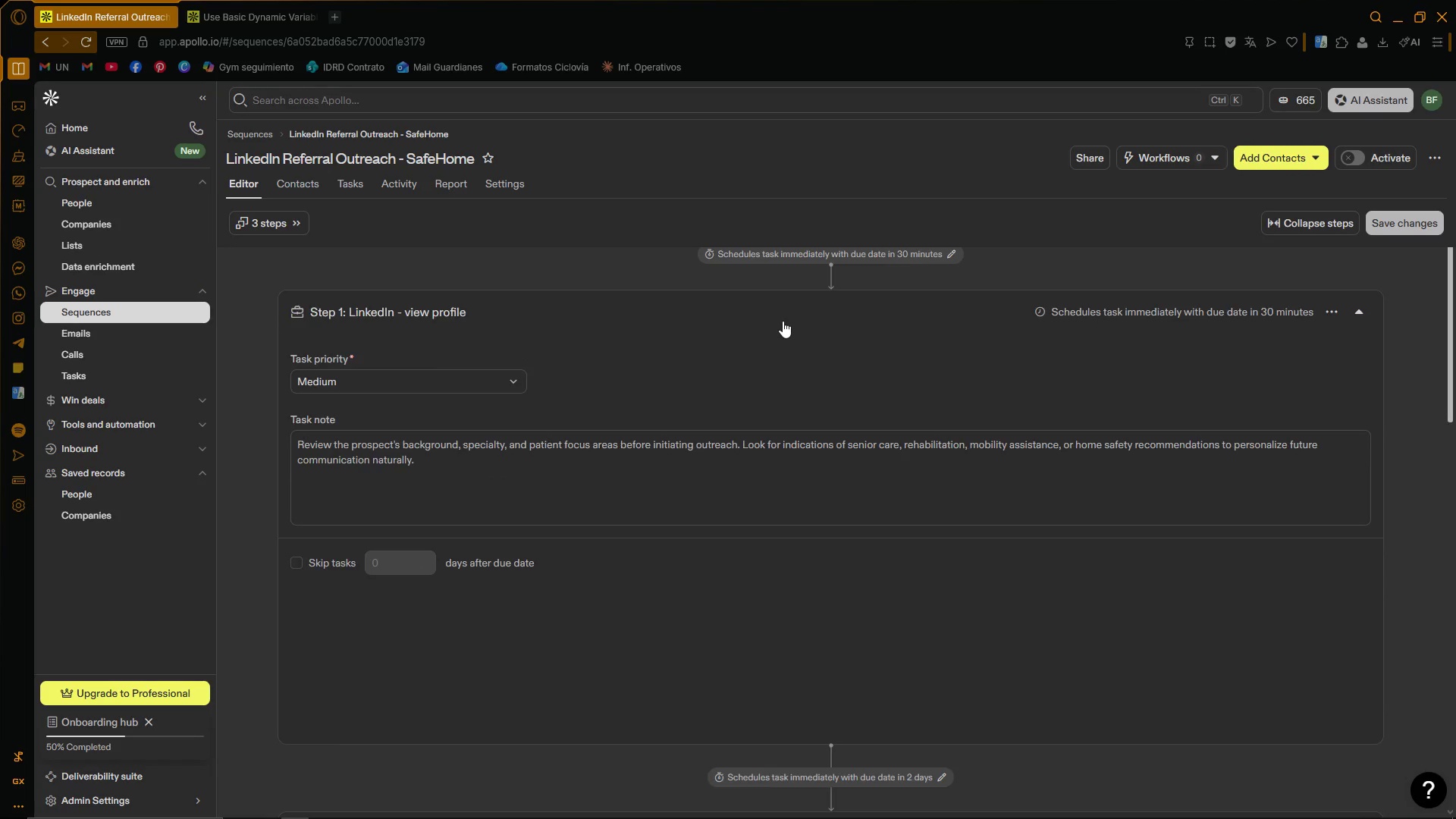 
scroll: coordinate [783, 321], scroll_direction: up, amount: 1.0
 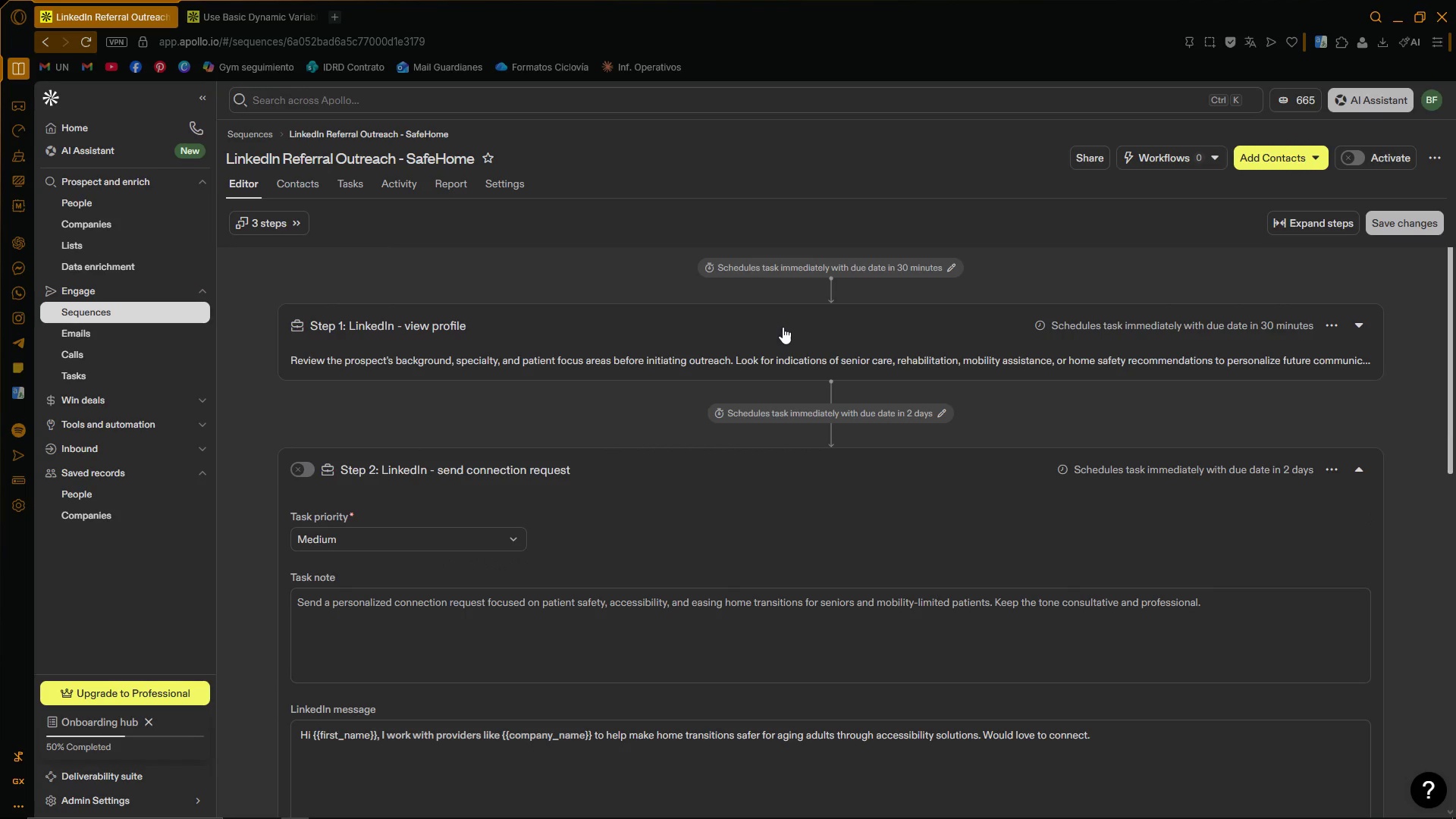 
left_click([783, 334])
 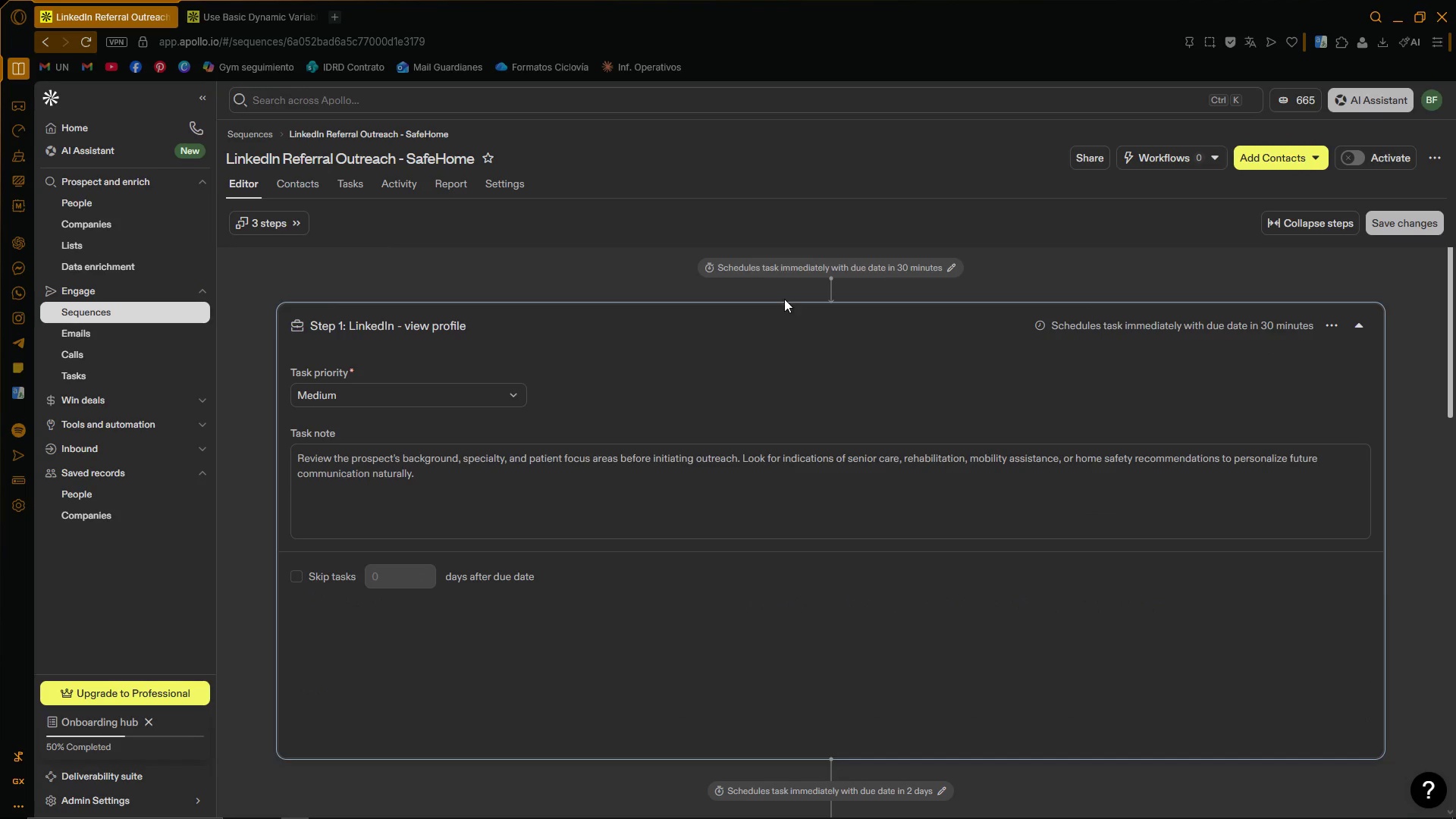 
scroll: coordinate [770, 290], scroll_direction: up, amount: 2.0
 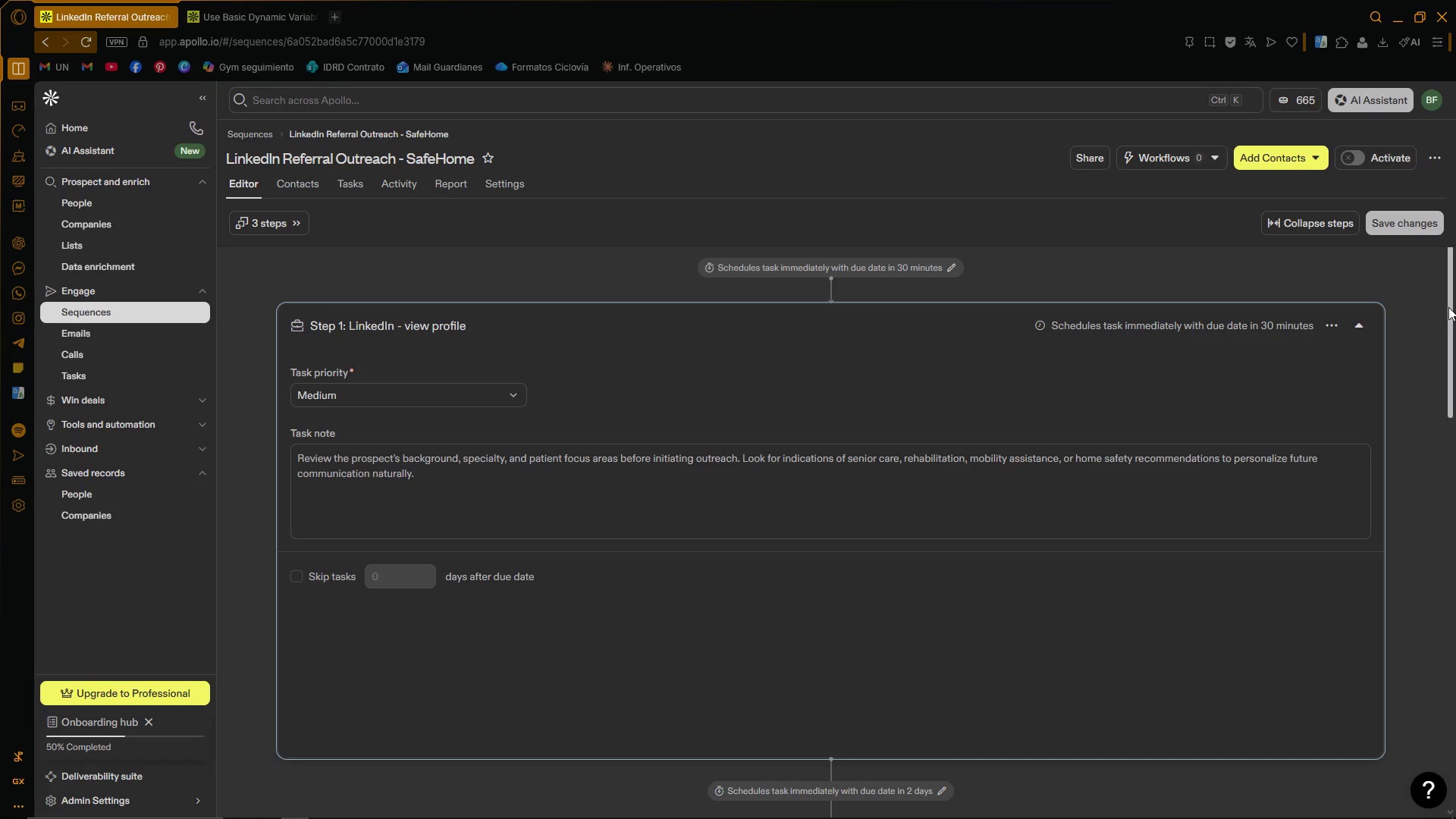 
left_click_drag(start_coordinate=[1454, 310], to_coordinate=[1455, 354])
 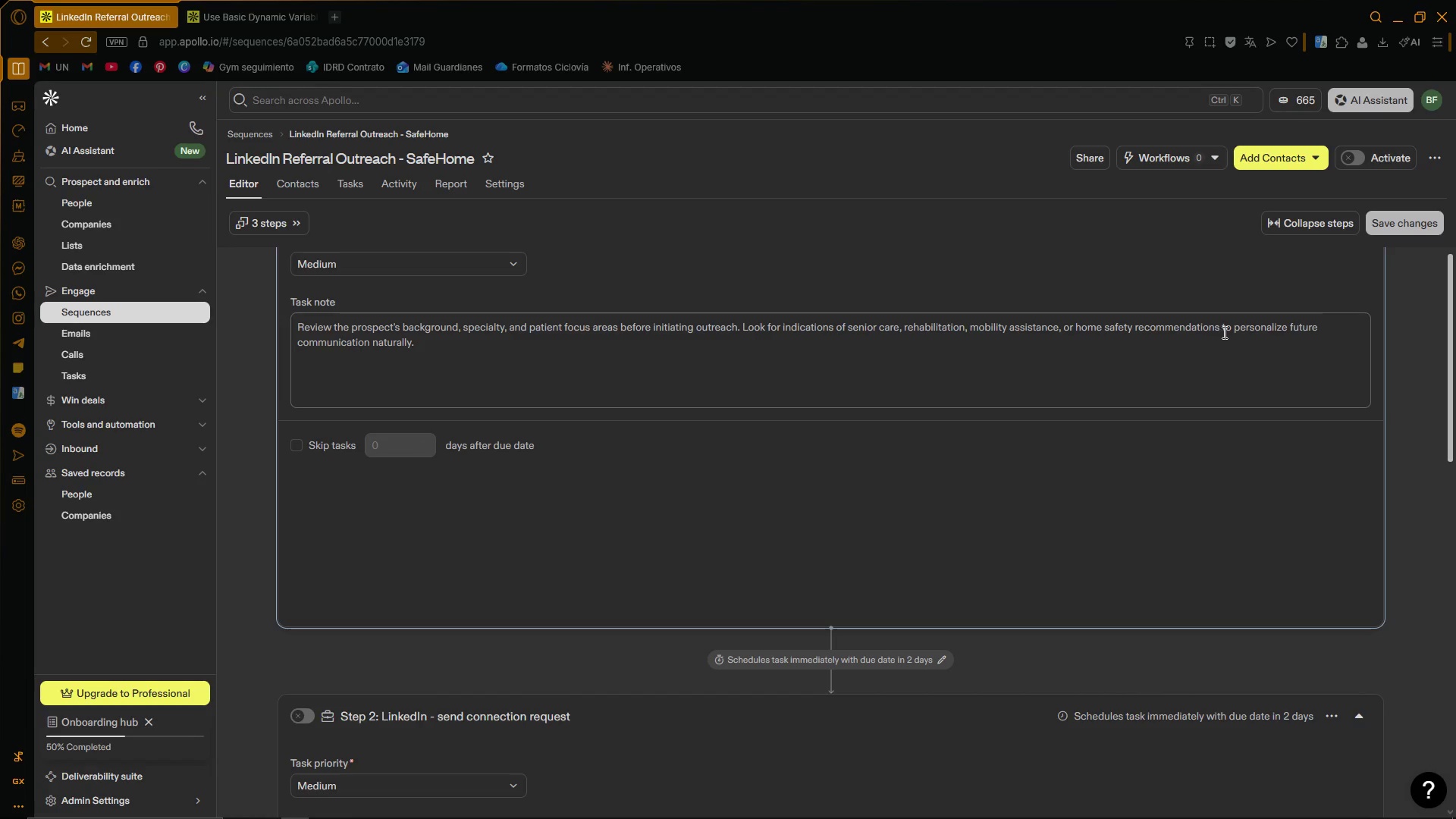 
wait(28.56)
 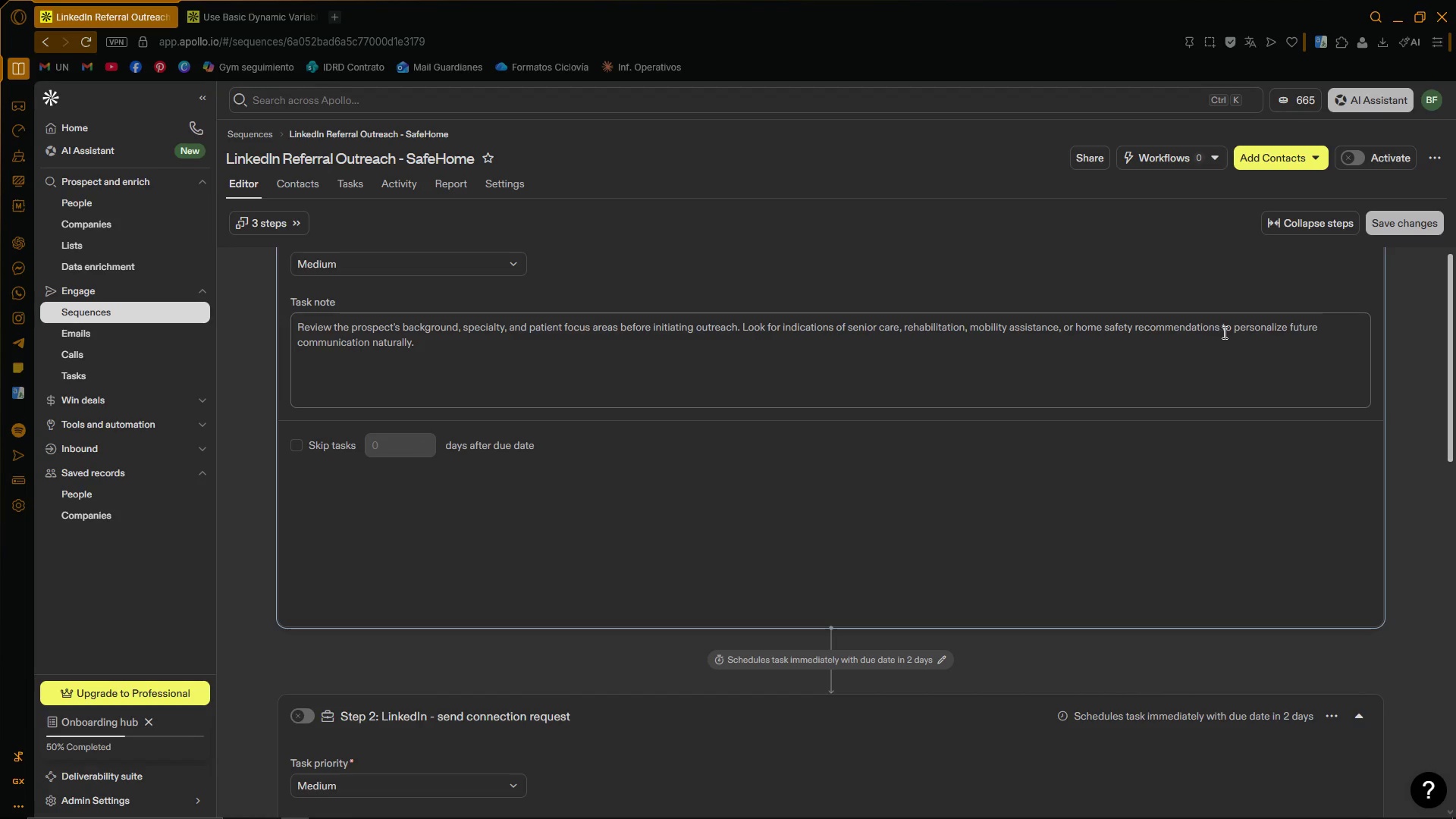 
scroll: coordinate [534, 351], scroll_direction: down, amount: 7.0
 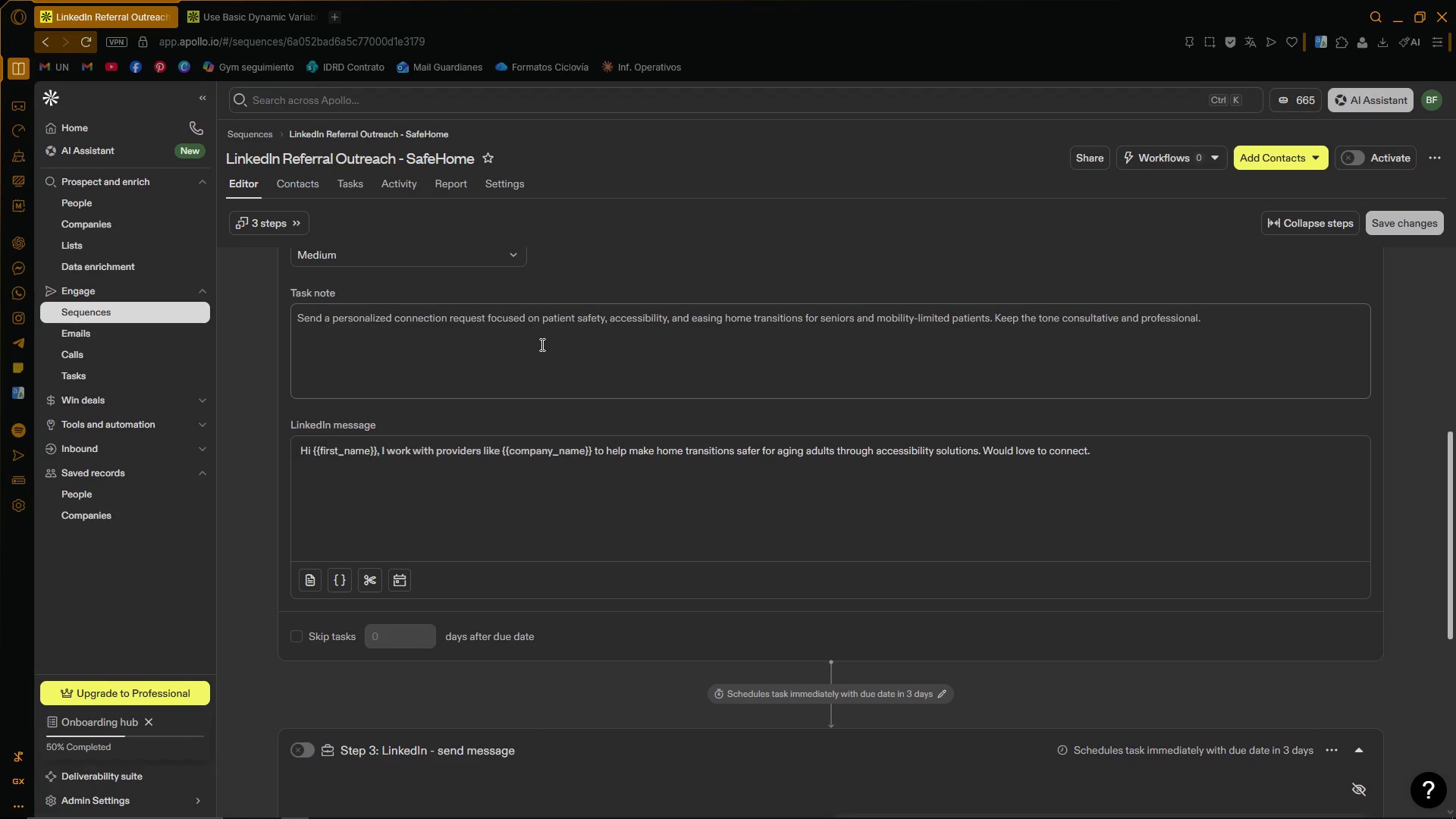 
wait(21.38)
 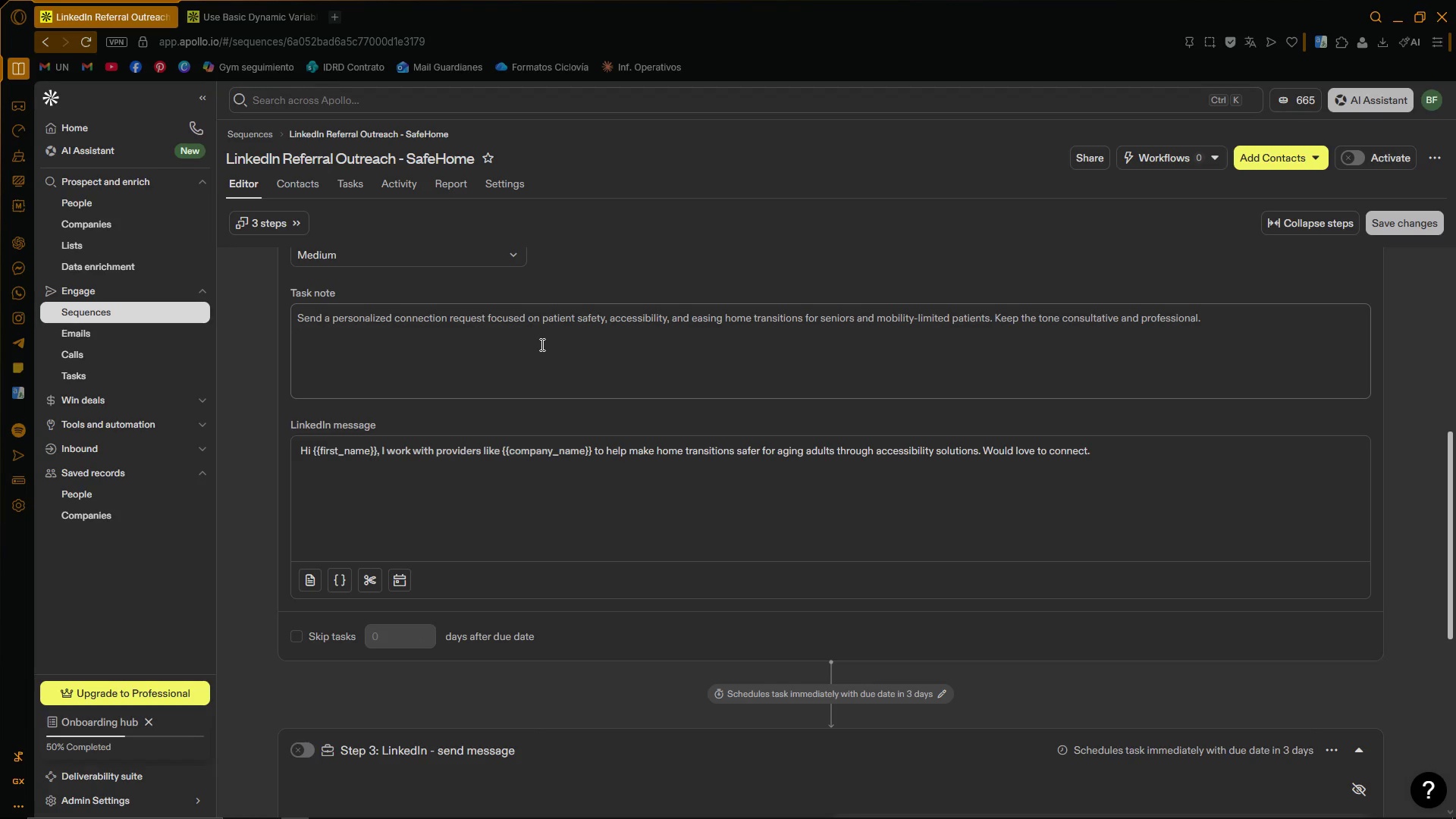 
scroll: coordinate [1203, 343], scroll_direction: down, amount: 8.0
 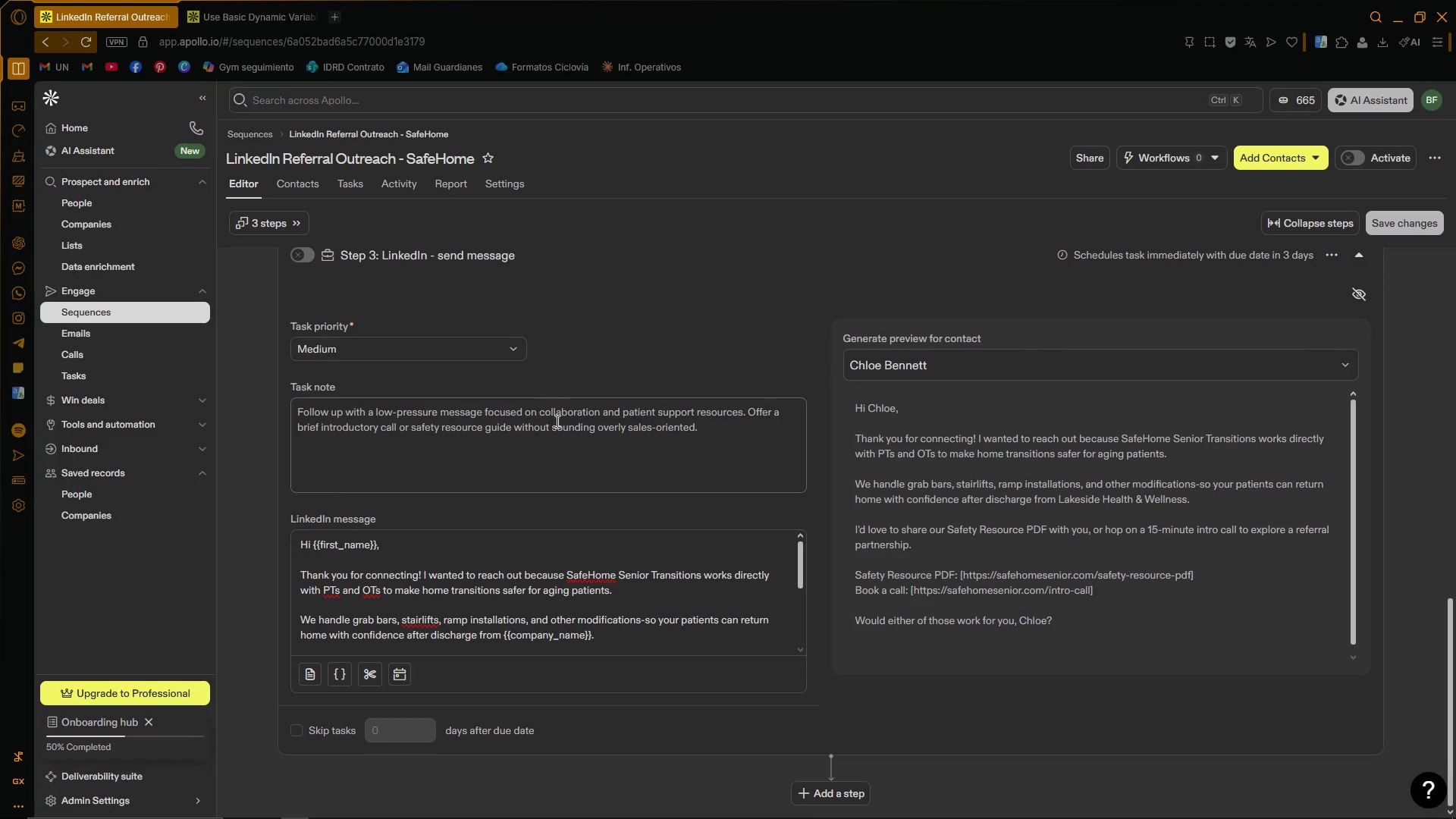 
wait(9.33)
 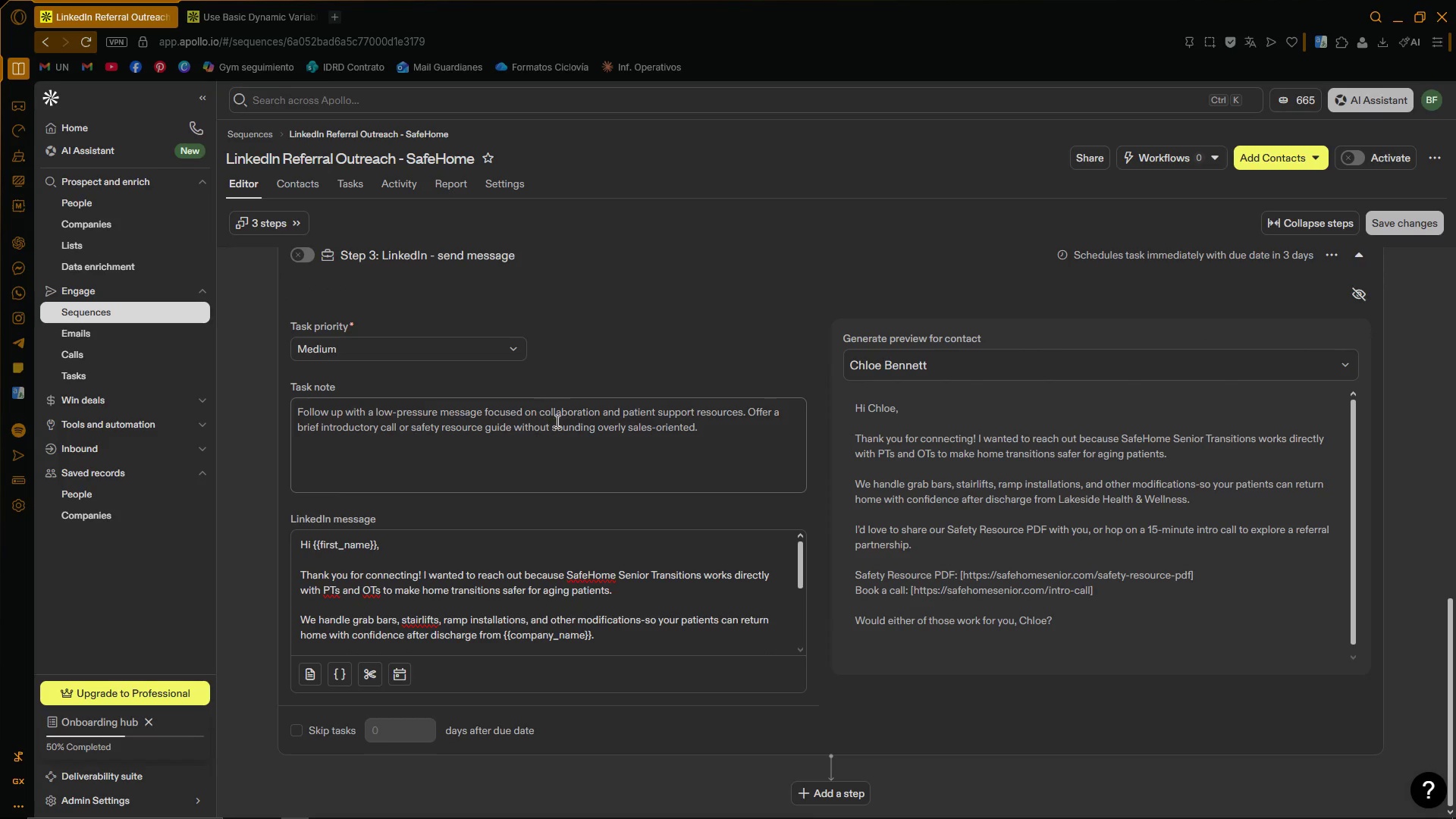 
scroll: coordinate [606, 464], scroll_direction: down, amount: 2.0
 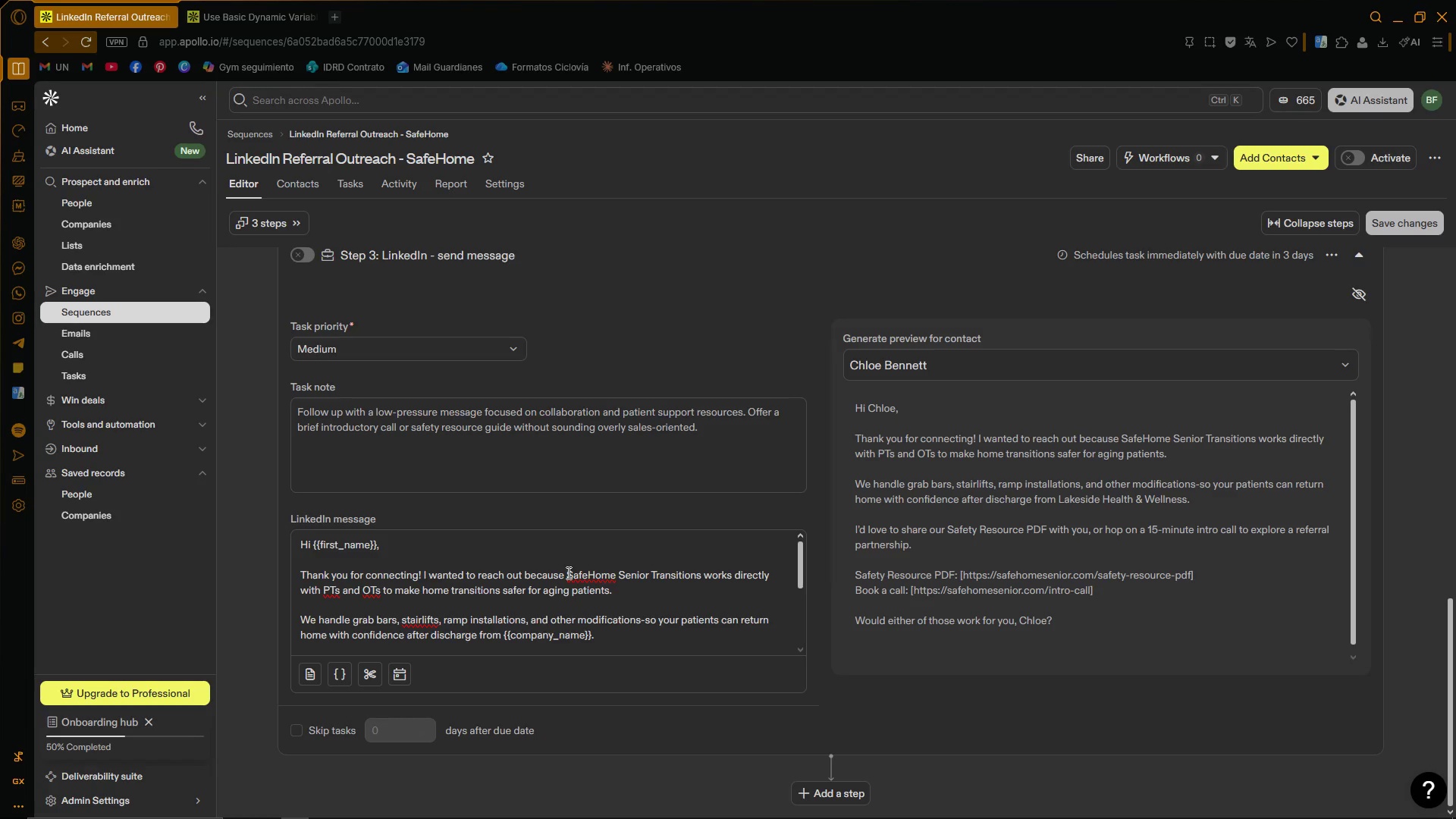 
wait(8.48)
 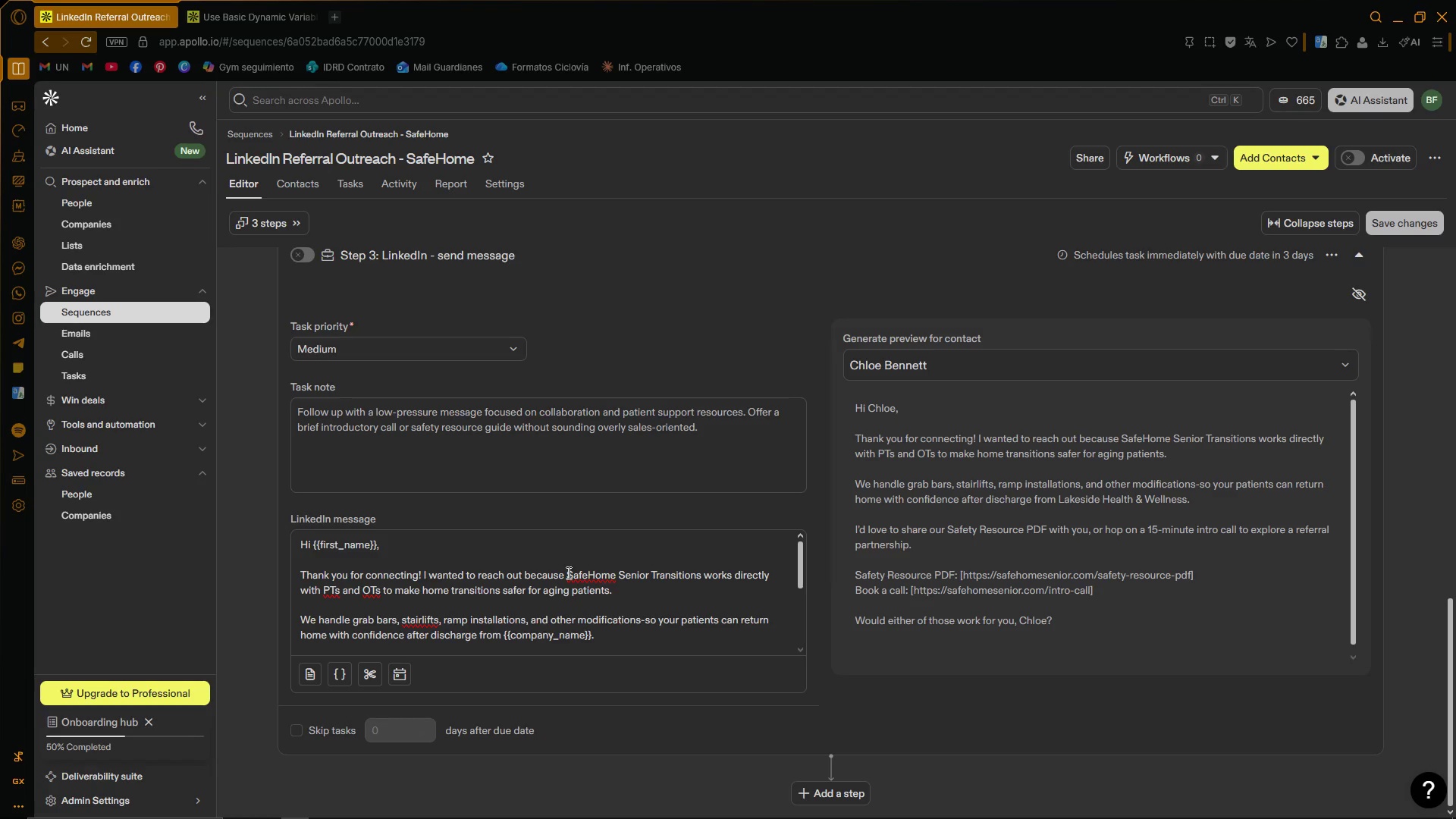 
scroll: coordinate [573, 620], scroll_direction: down, amount: 1.0
 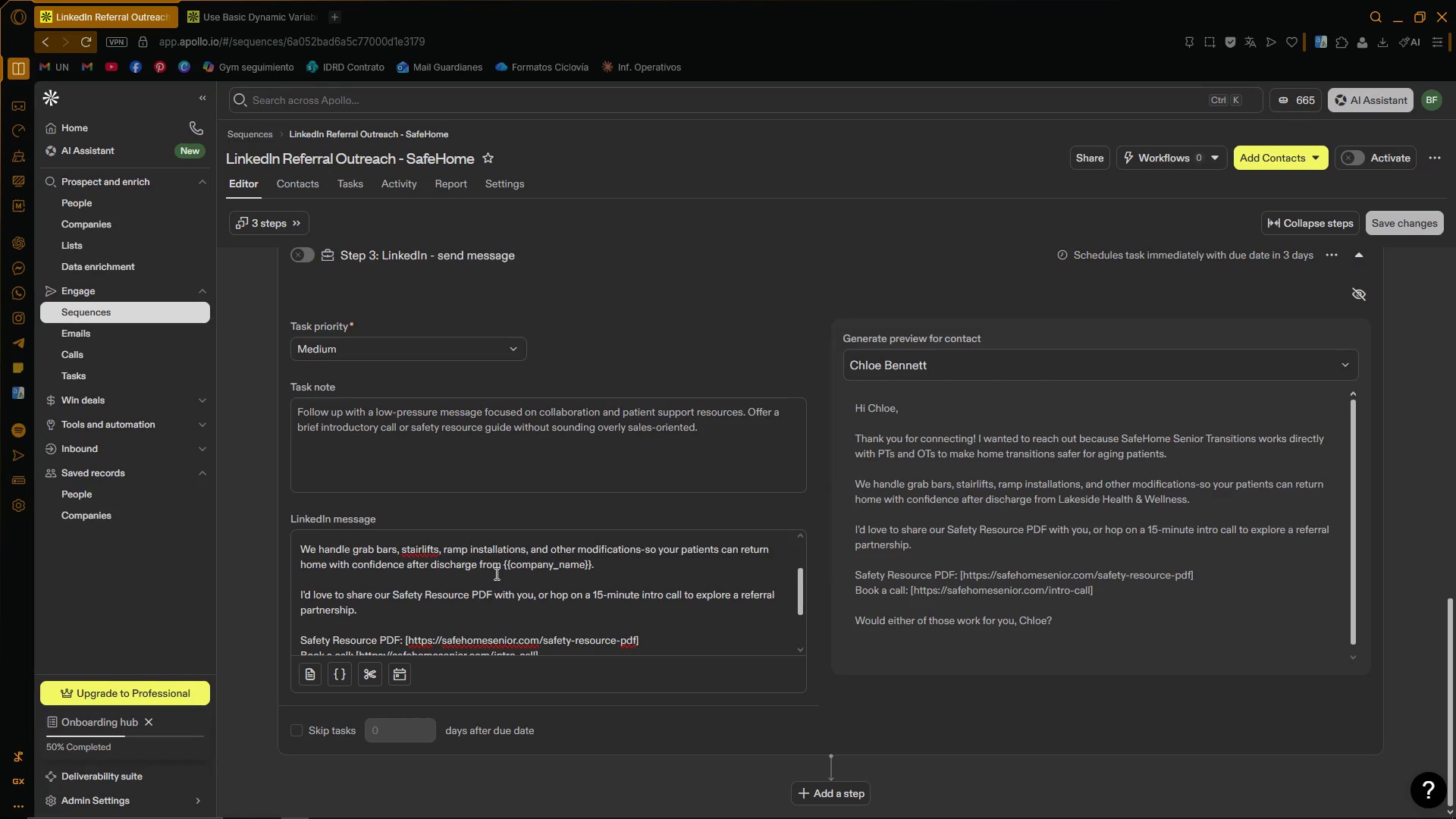 
wait(12.9)
 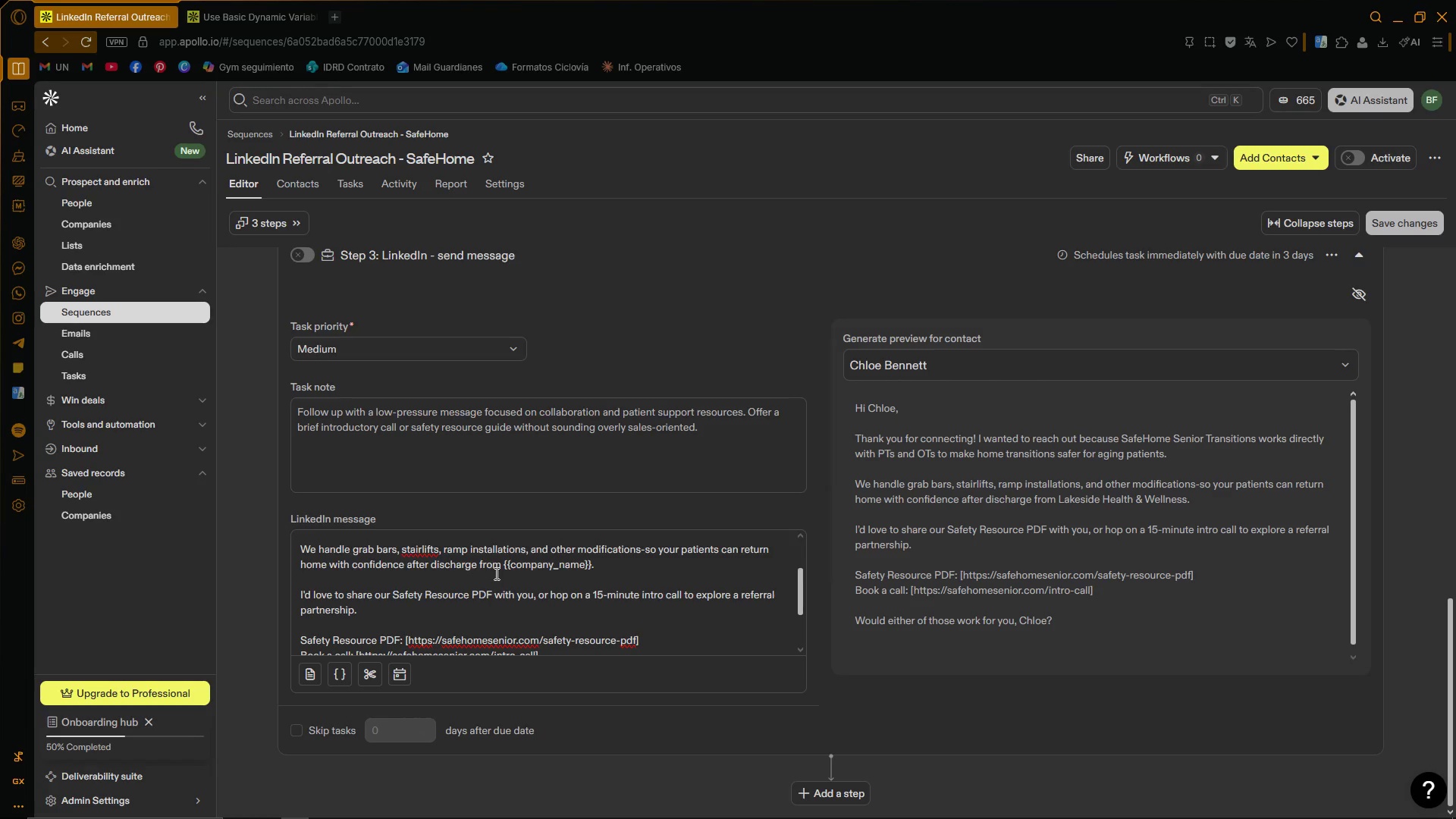 
scroll: coordinate [670, 583], scroll_direction: down, amount: 2.0
 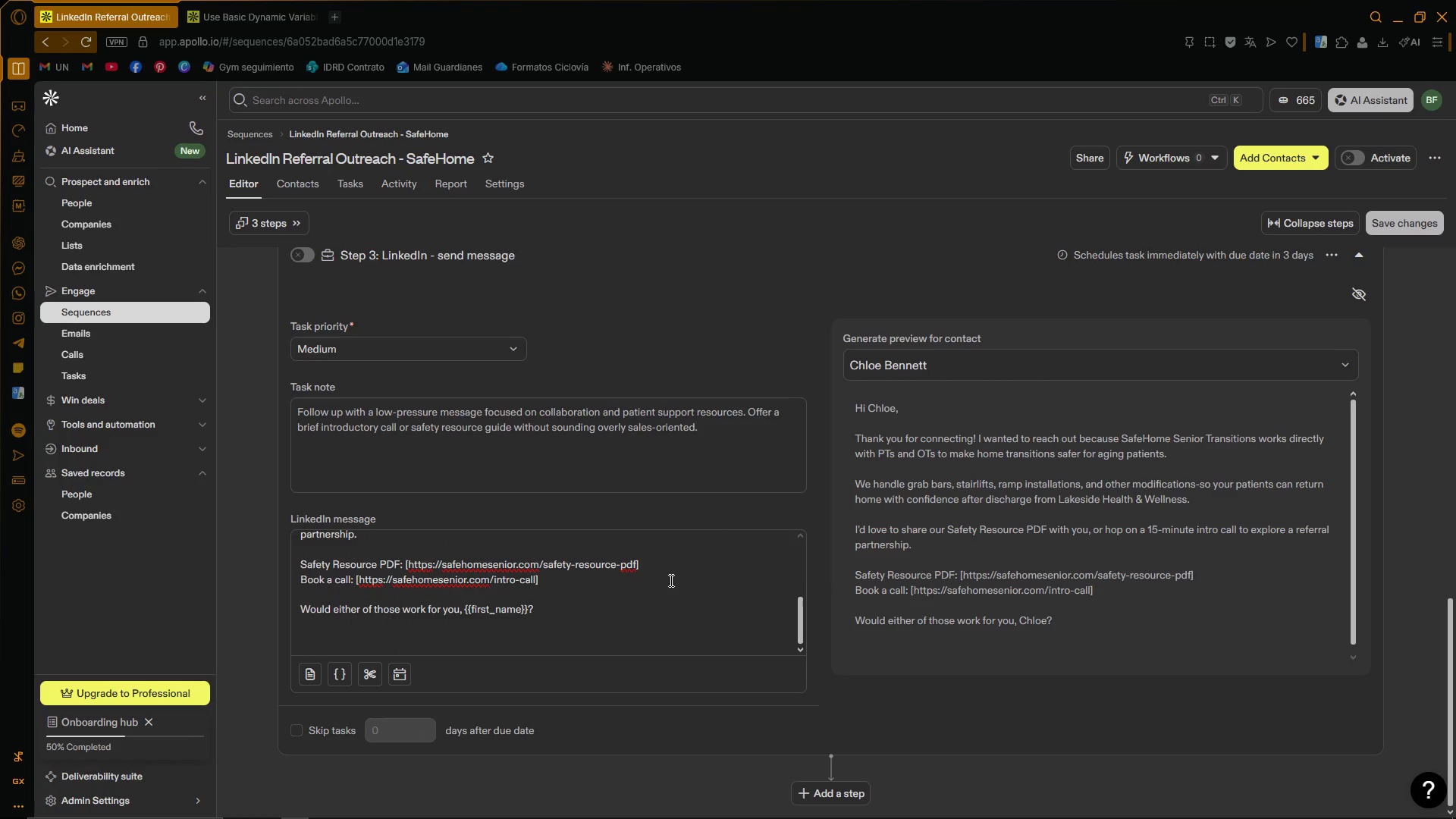 
scroll: coordinate [670, 577], scroll_direction: up, amount: 3.0
 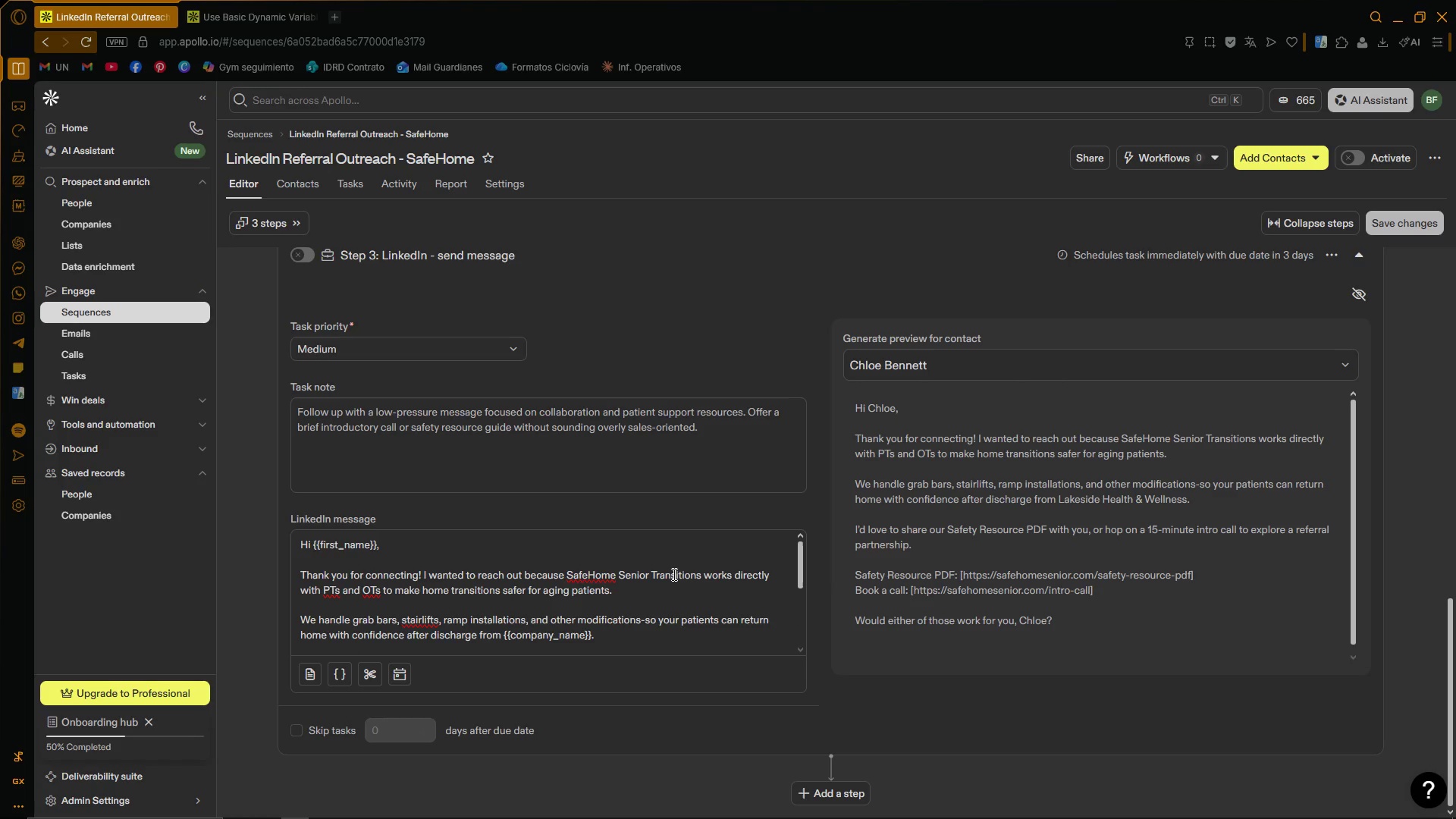 
scroll: coordinate [661, 605], scroll_direction: down, amount: 2.0
 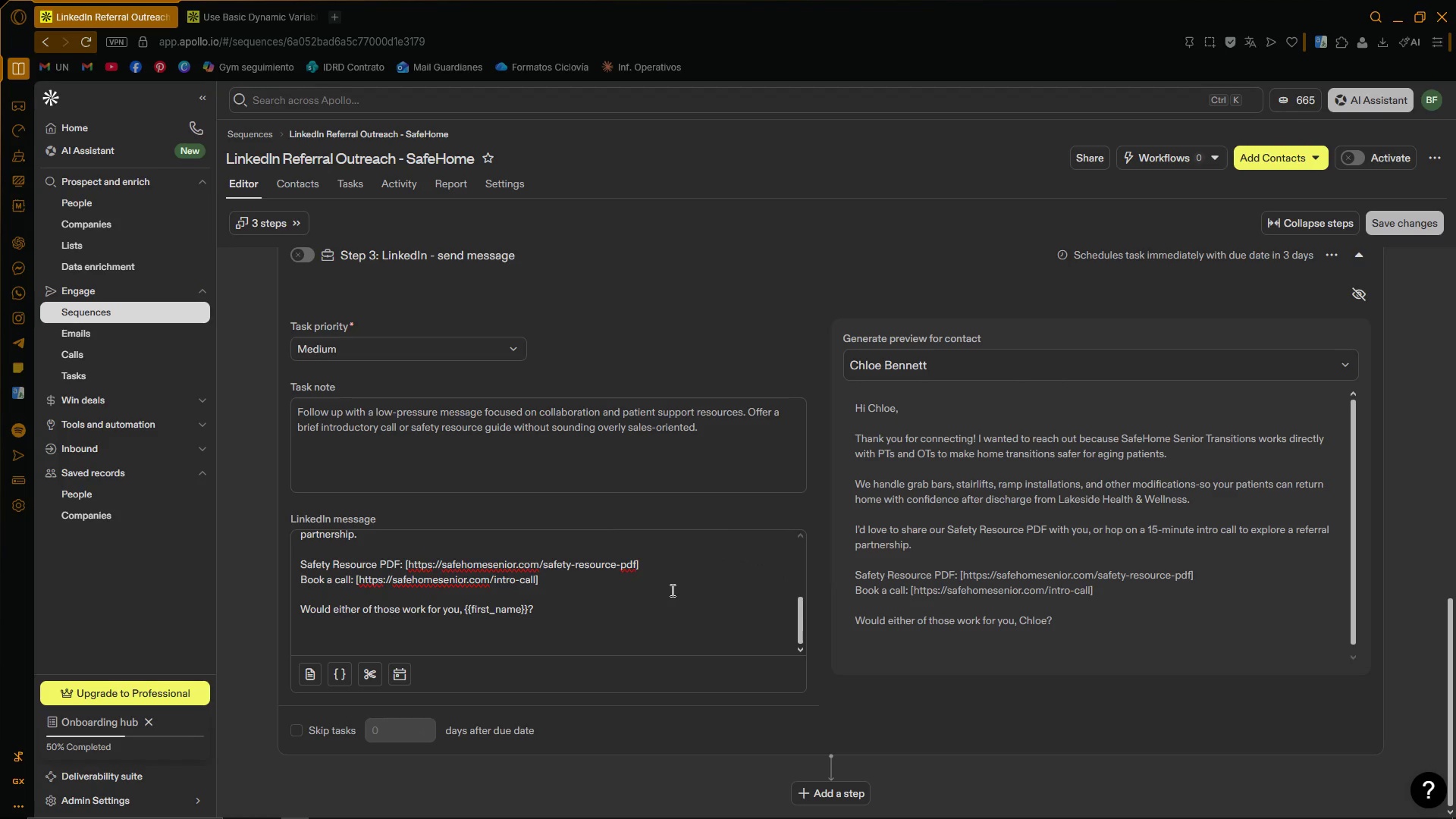 
scroll: coordinate [669, 592], scroll_direction: up, amount: 3.0
 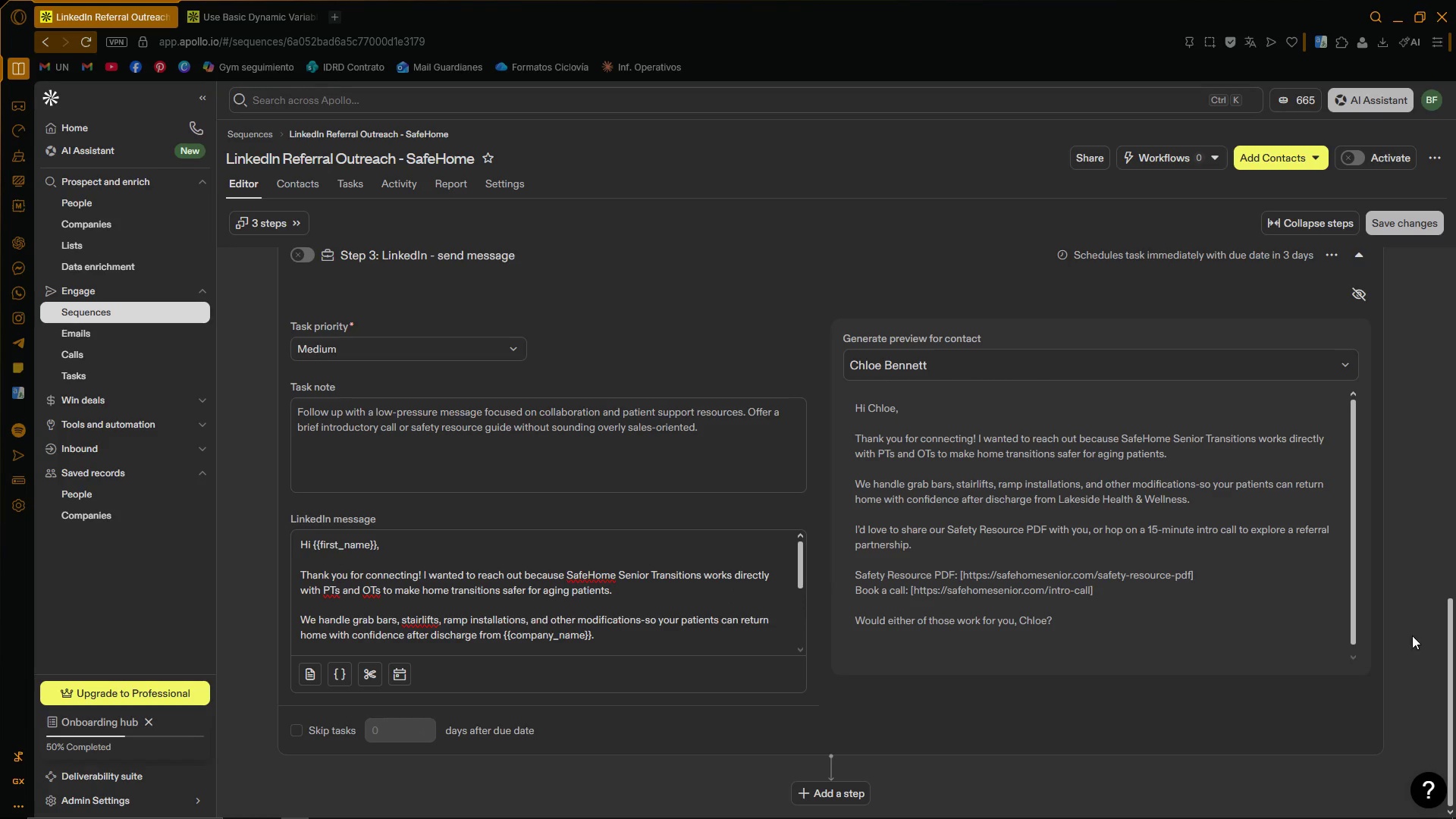 
left_click_drag(start_coordinate=[1454, 643], to_coordinate=[1455, 491])
 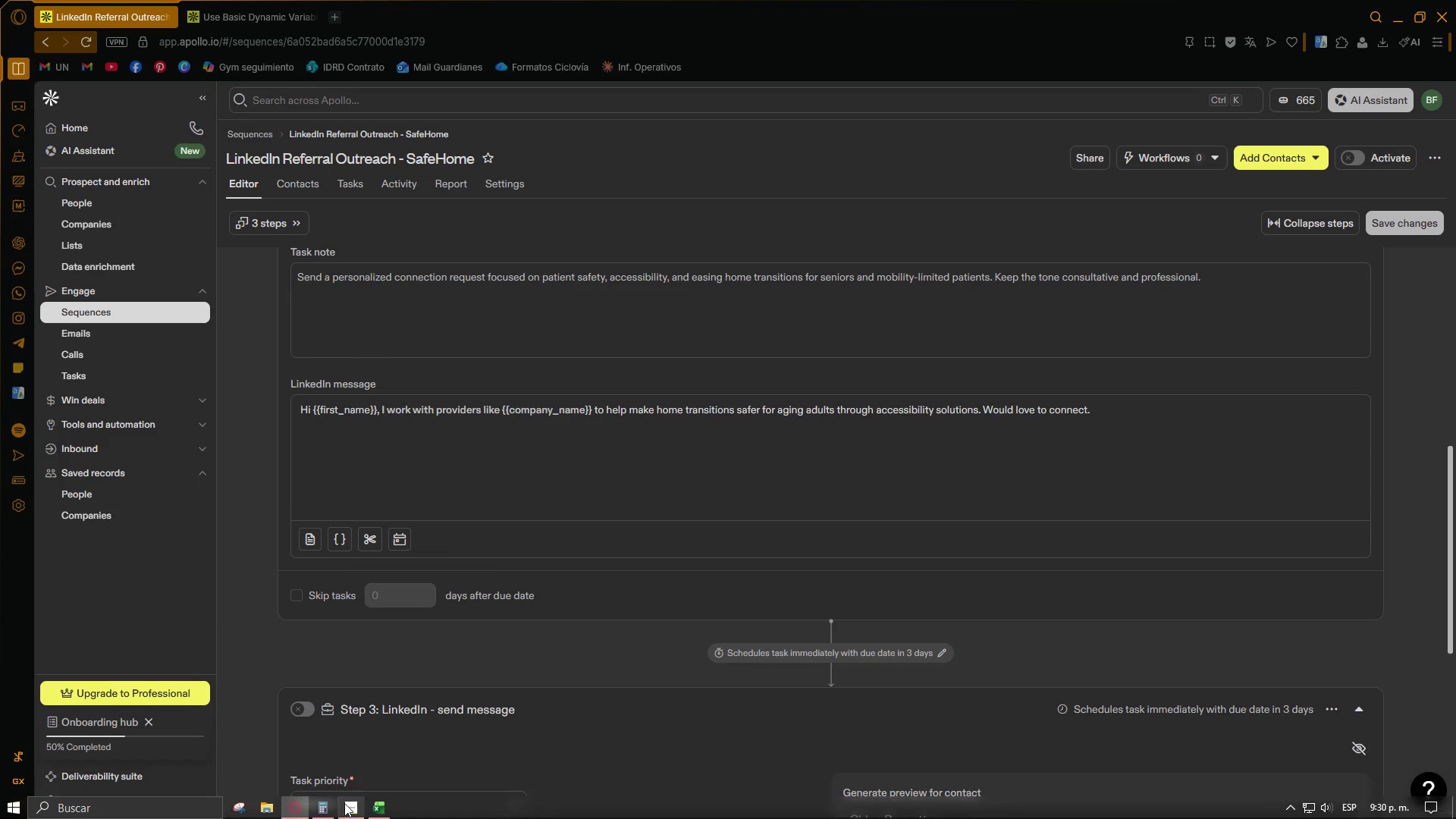 
left_click([345, 808])